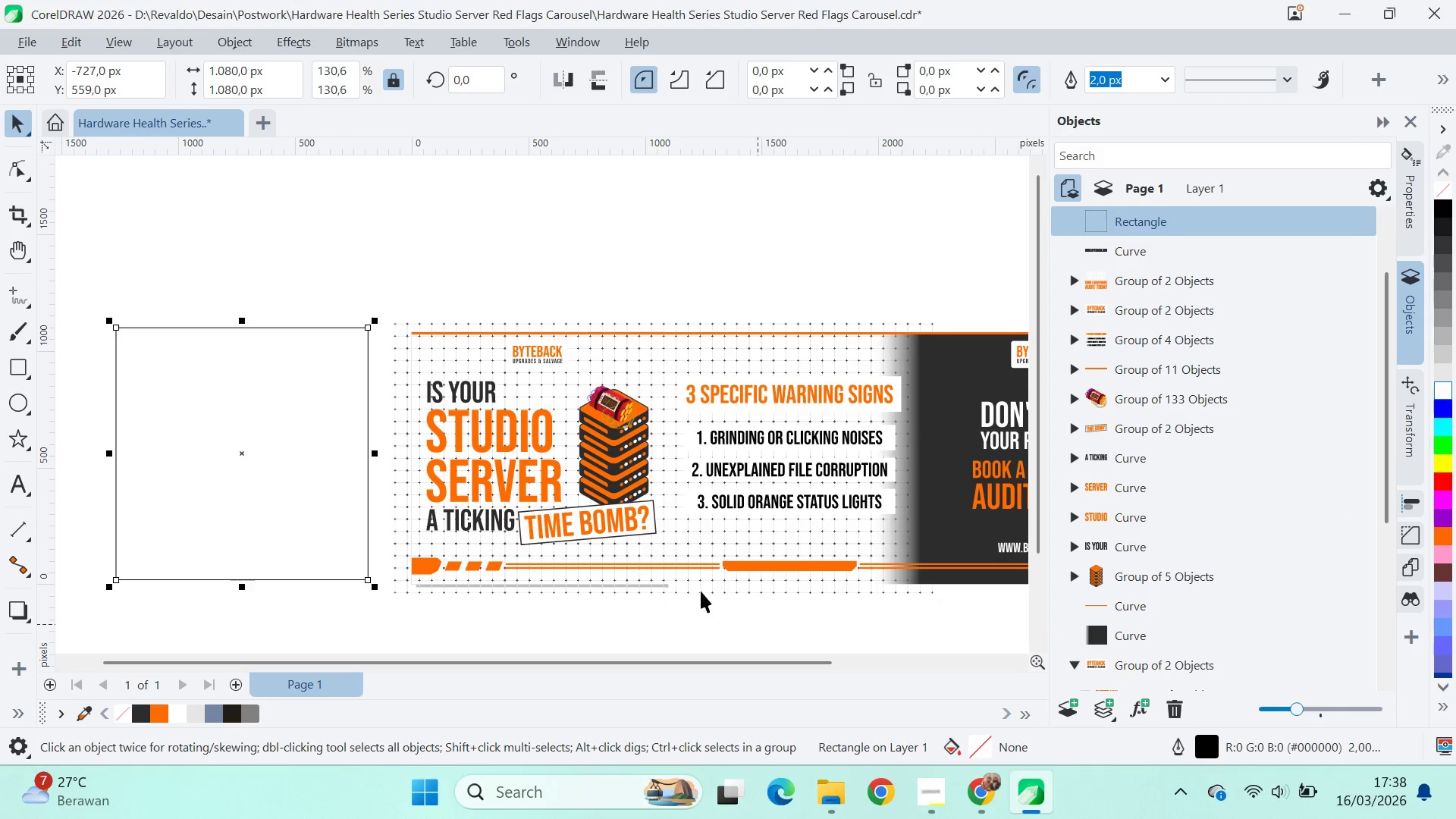 
wait(6.09)
 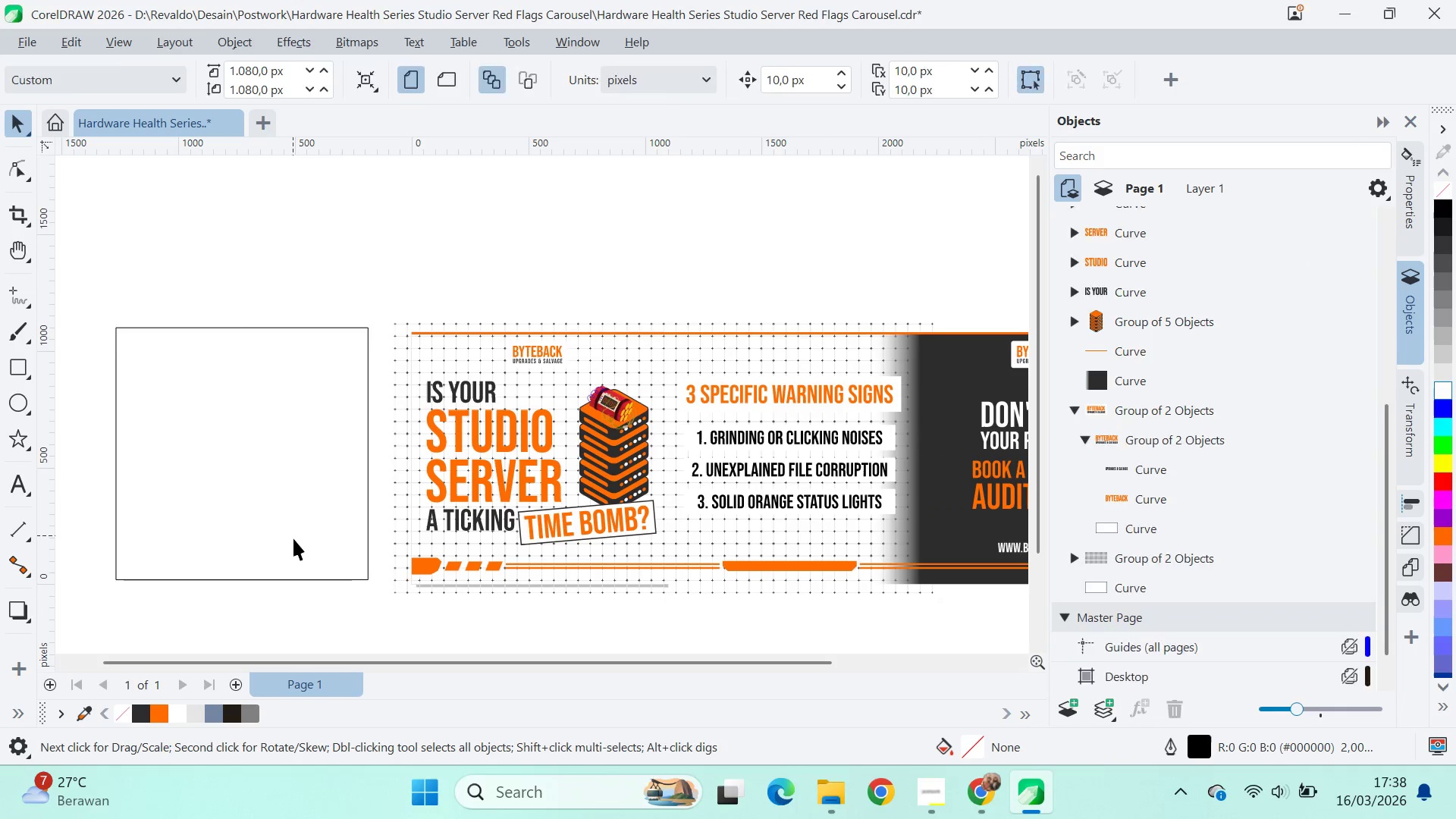 
scroll: coordinate [1125, 595], scroll_direction: down, amount: 5.0
 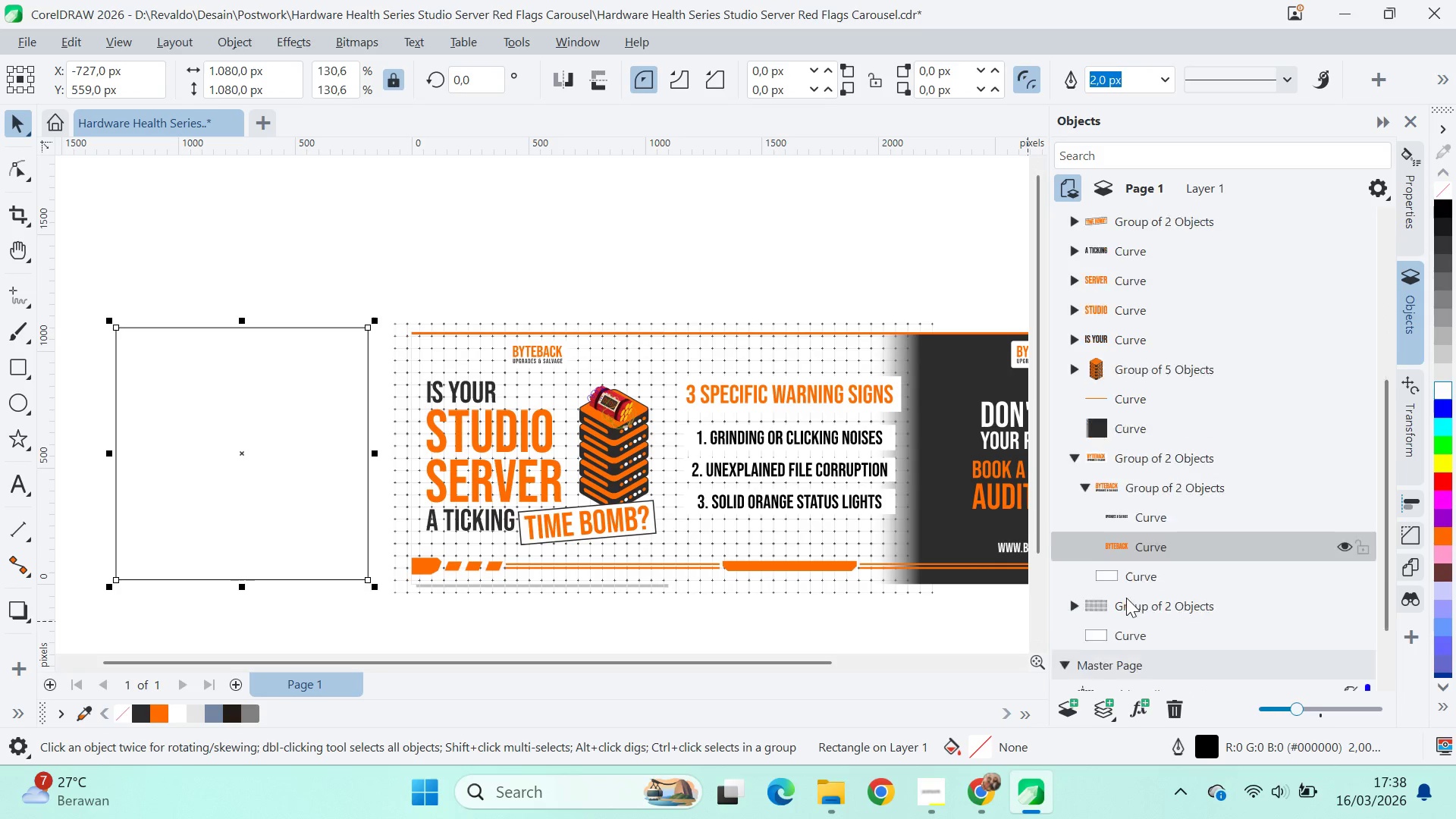 
hold_key(key=ControlLeft, duration=0.67)
 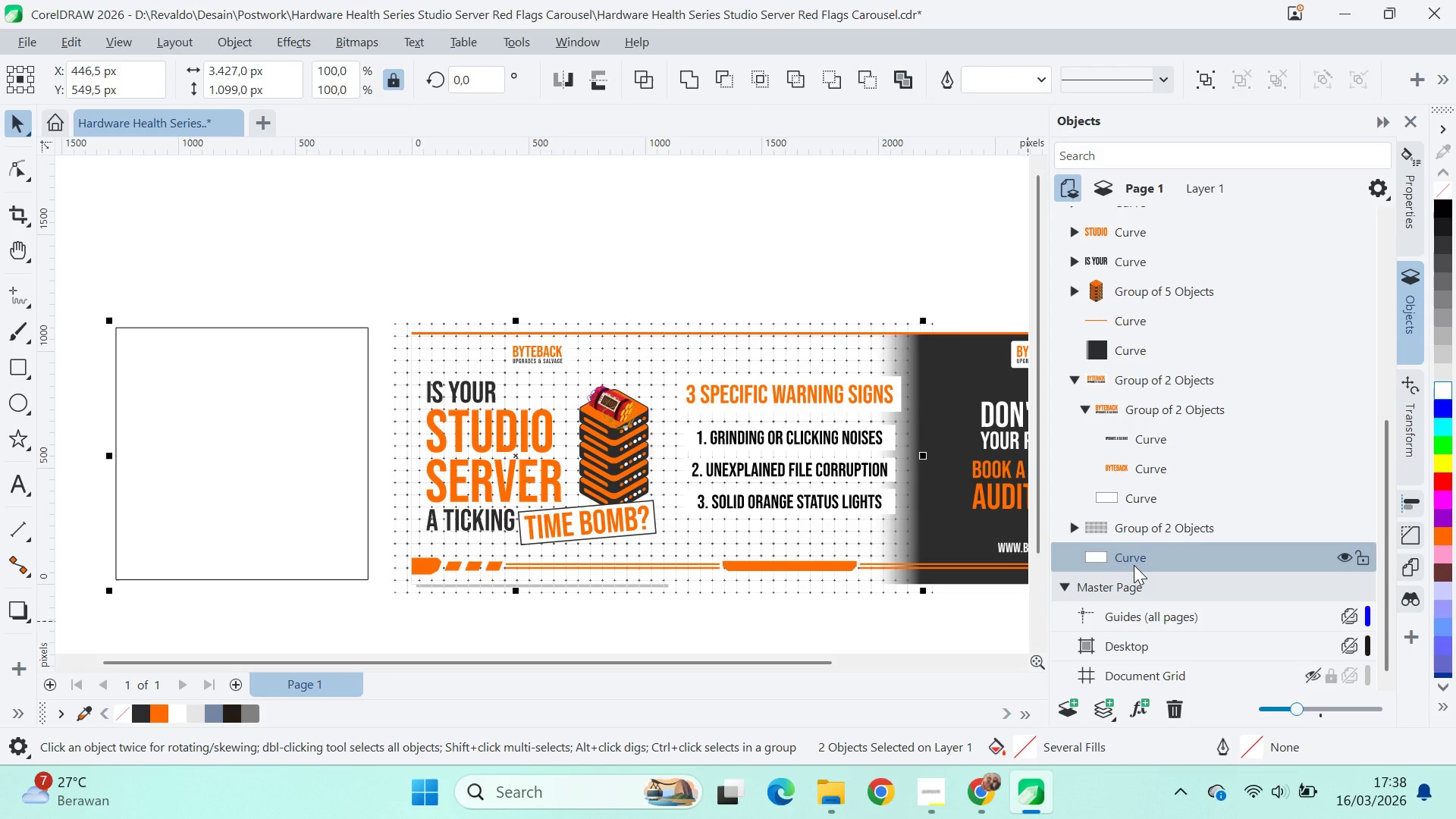 
scroll: coordinate [1127, 598], scroll_direction: down, amount: 6.0
 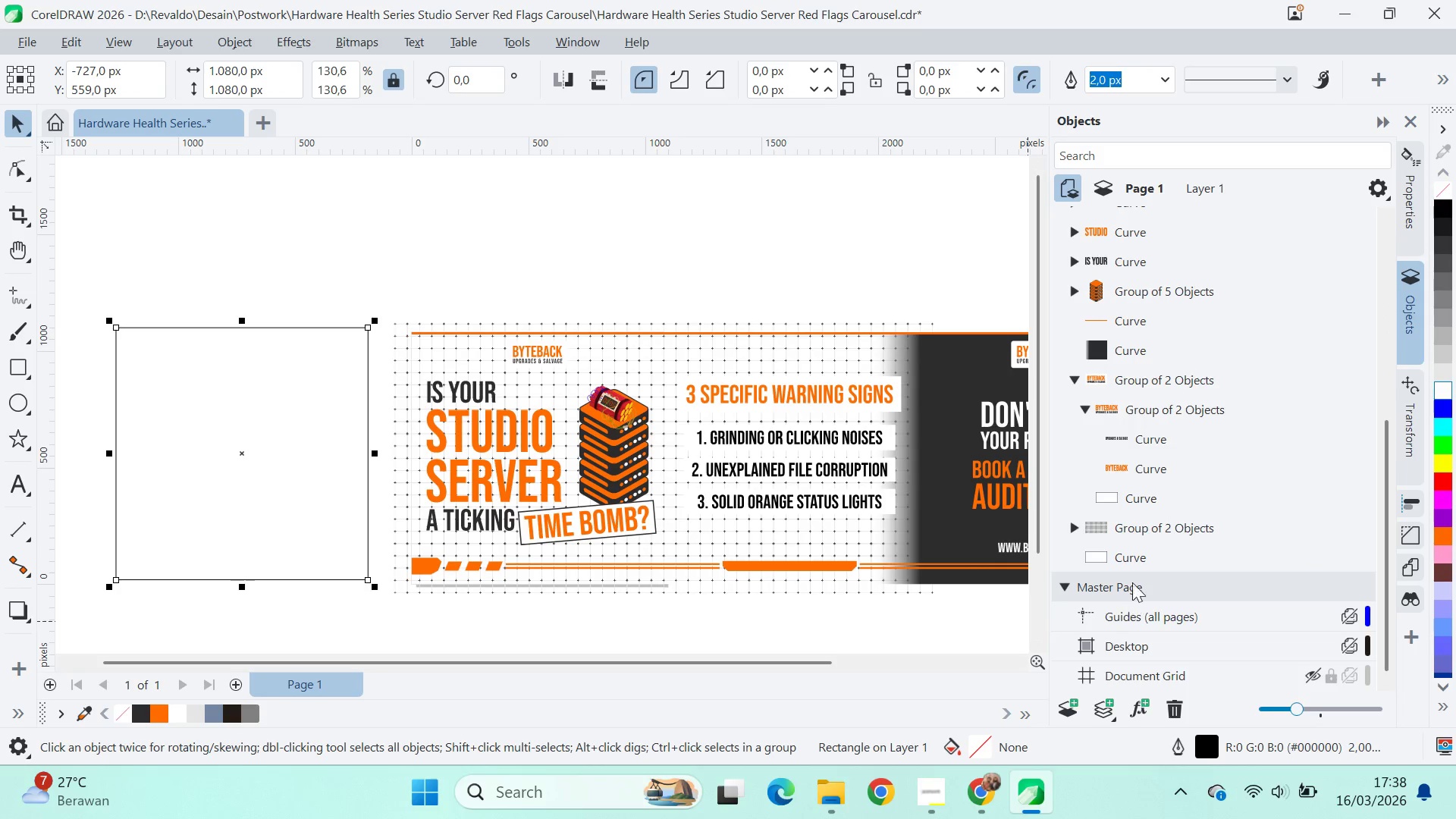 
hold_key(key=ControlLeft, duration=21.41)
 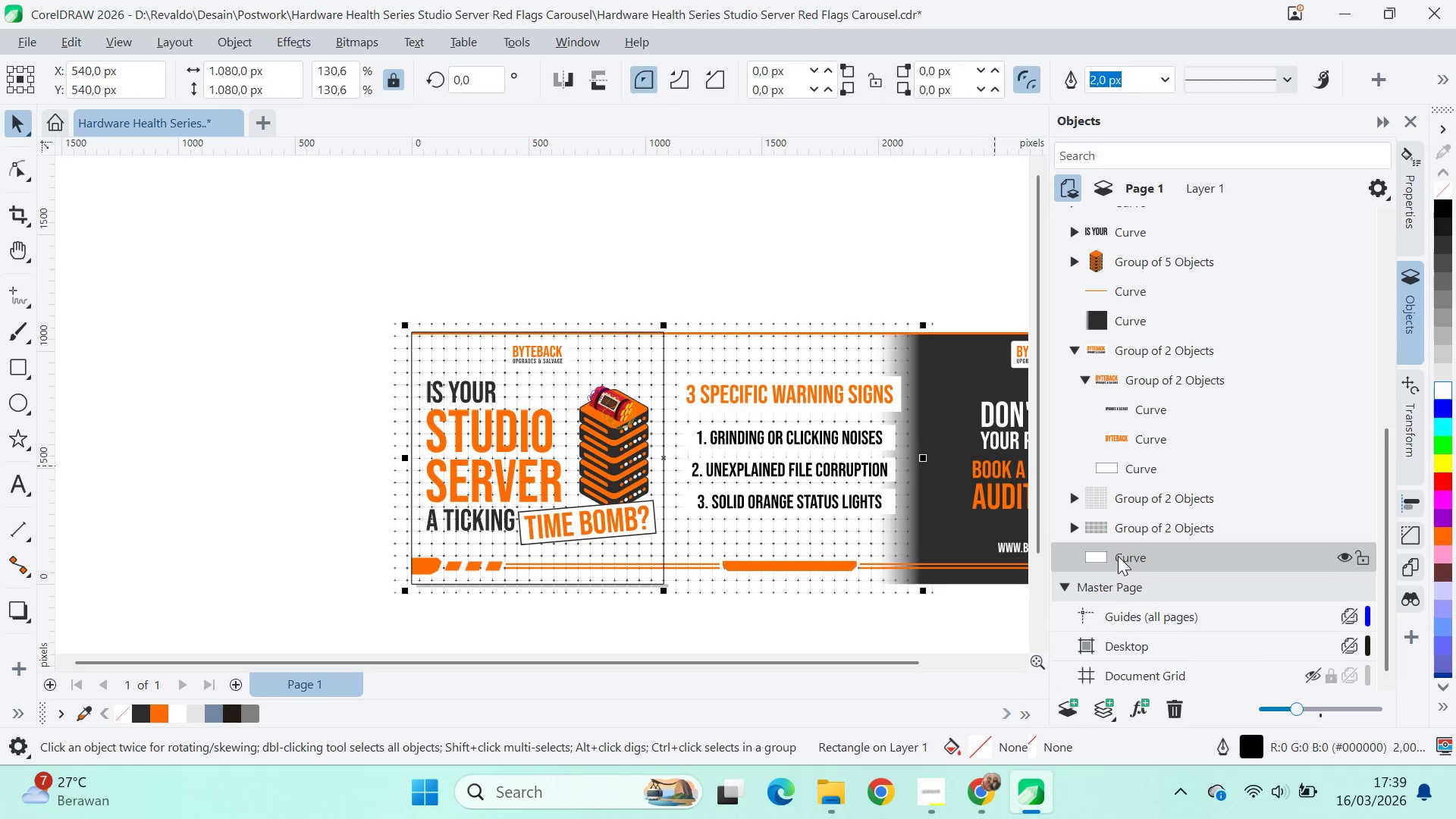 
type(ec)
 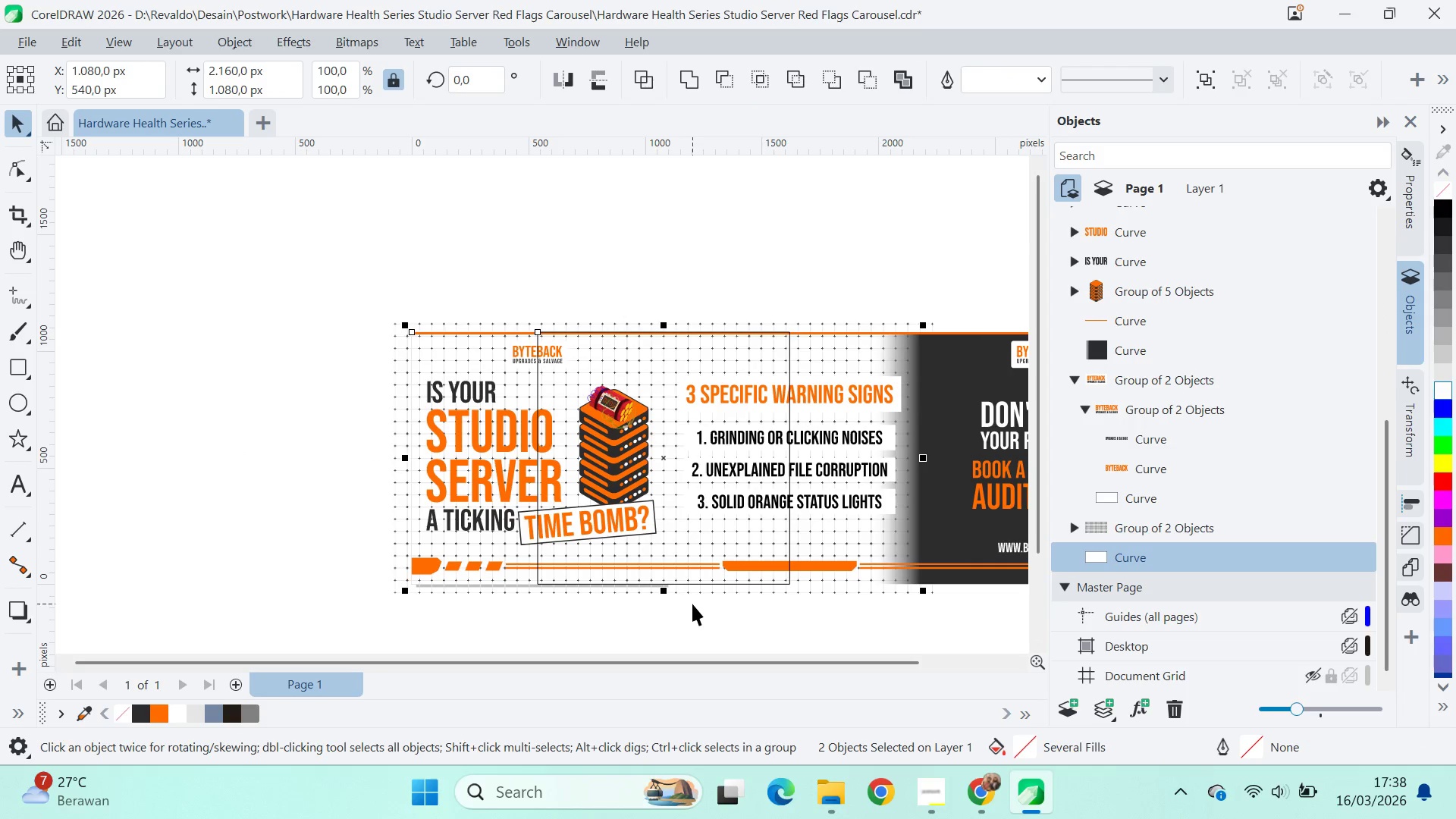 
type(rl)
 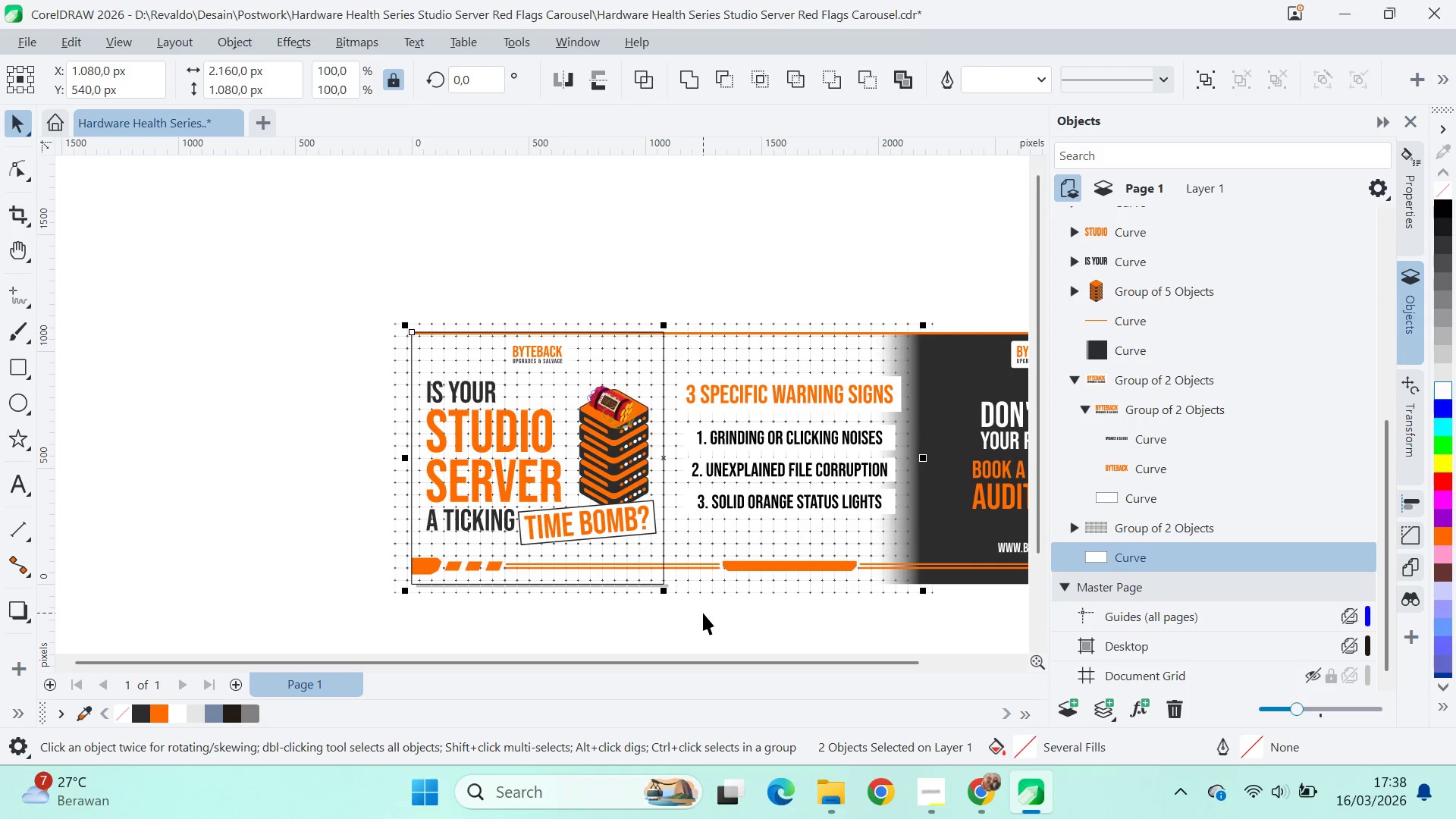 
left_click([703, 613])
 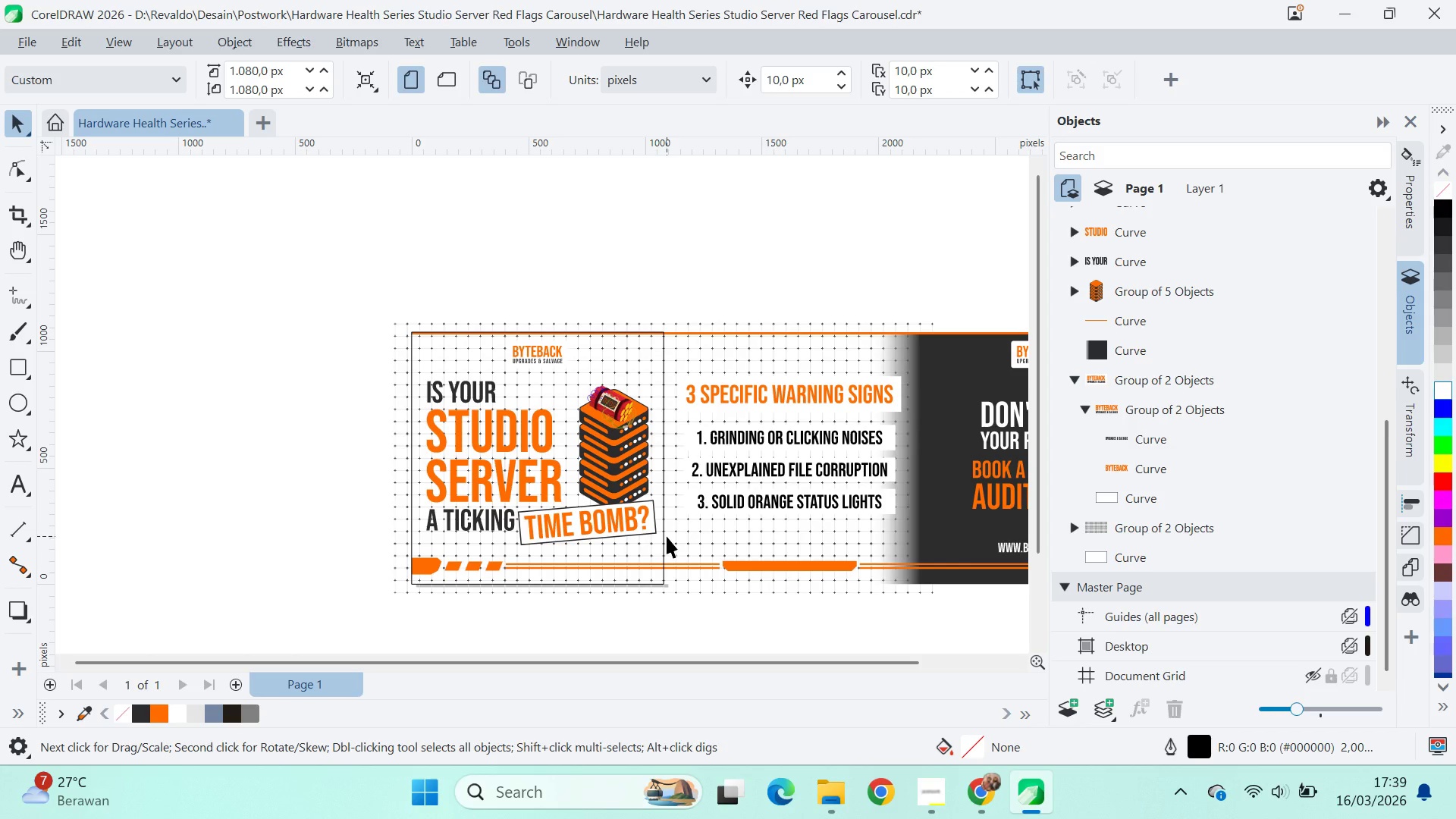 
left_click([663, 536])
 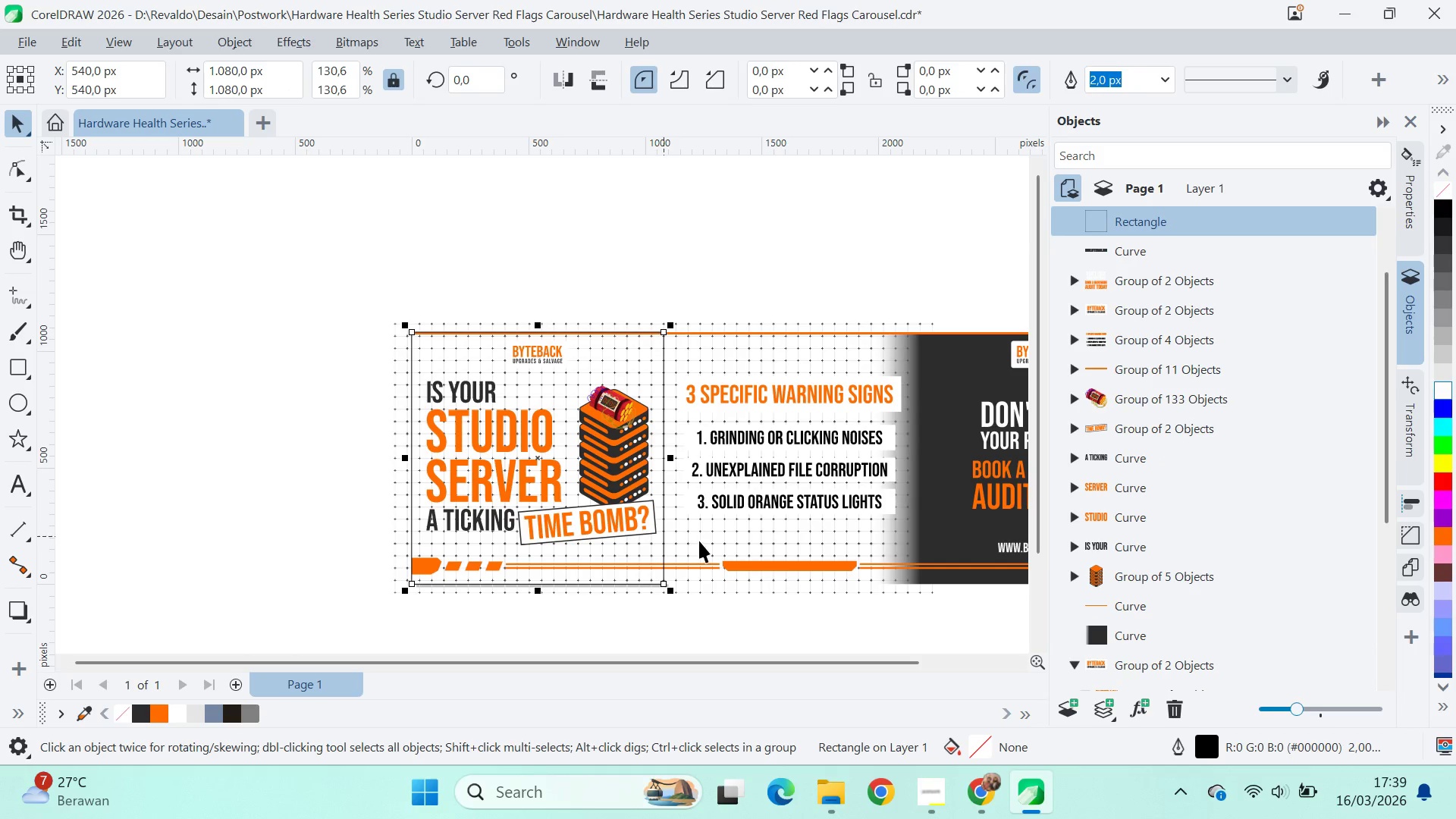 
hold_key(key=ShiftLeft, duration=1.17)
left_click([789, 544])
 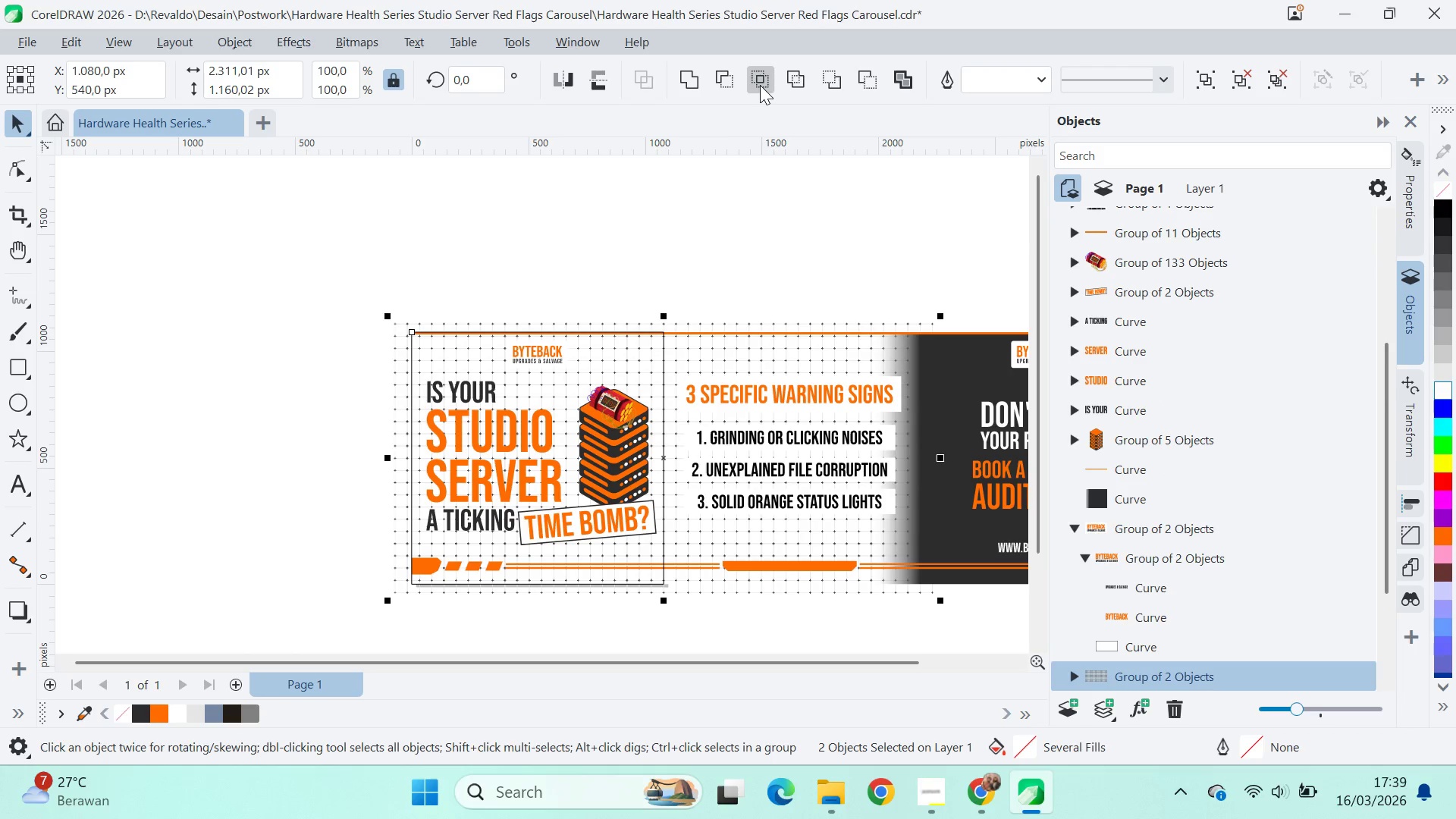 
left_click([760, 85])
 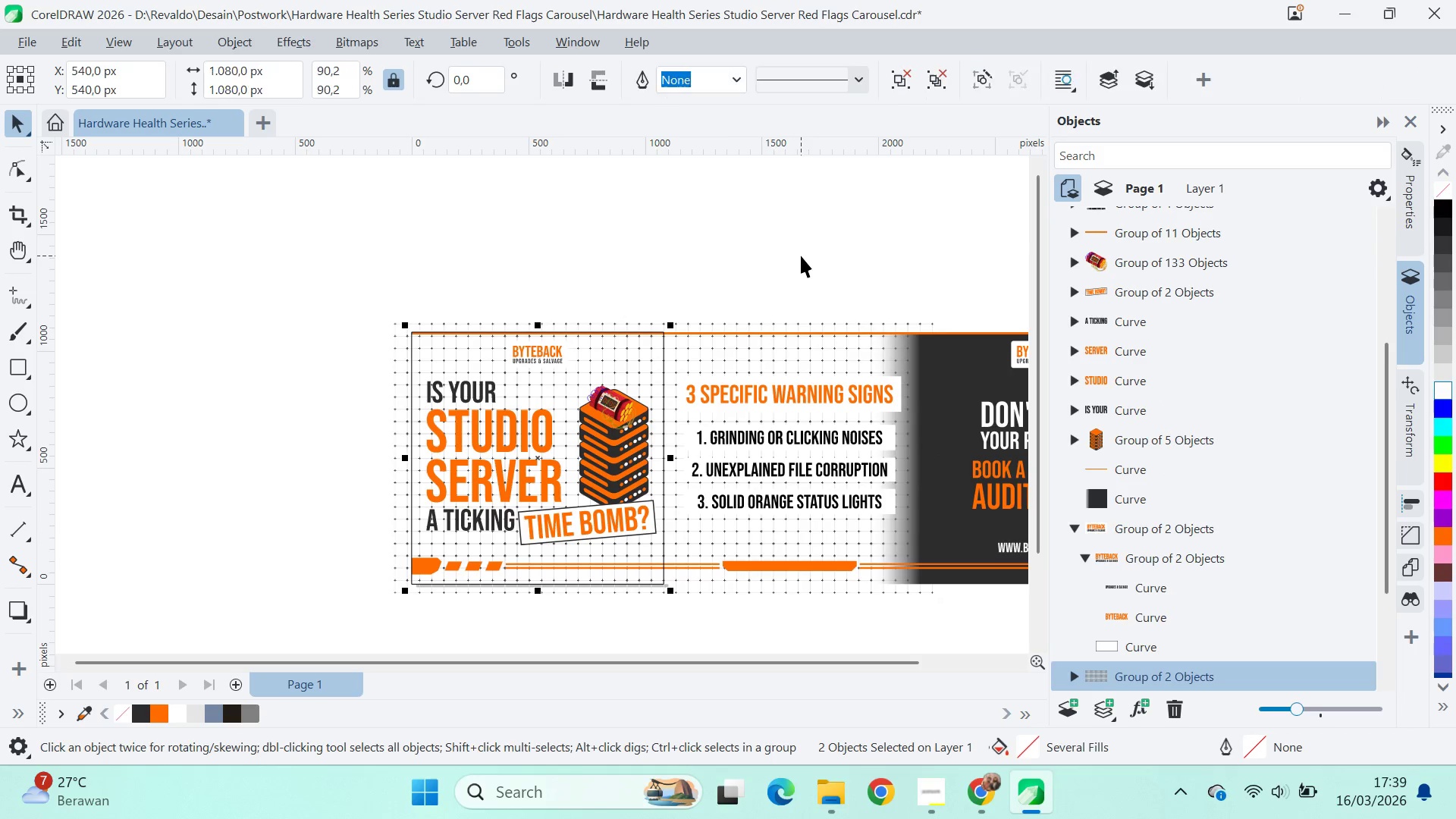 
left_click([801, 256])
 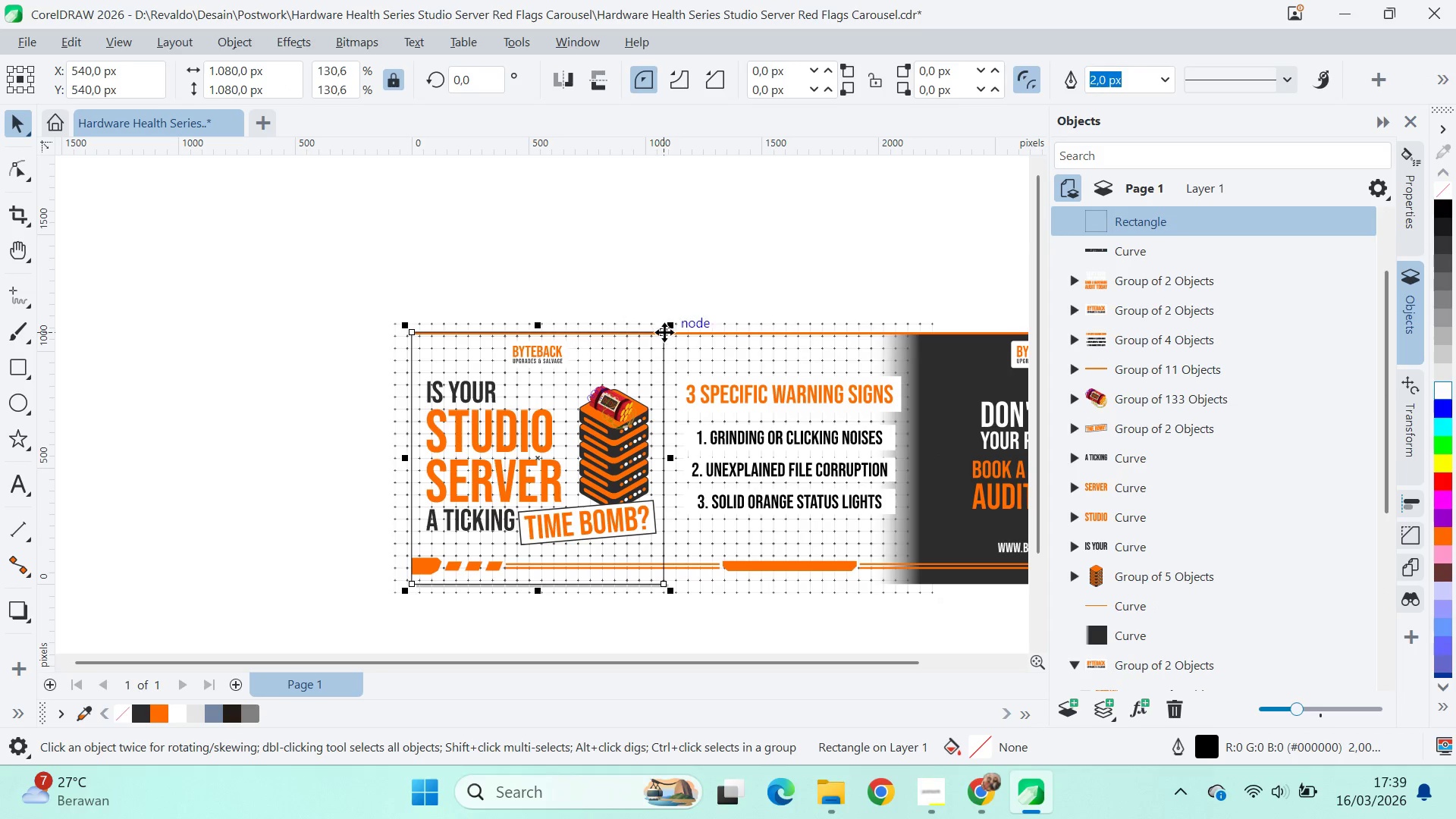 
scroll: coordinate [1164, 575], scroll_direction: down, amount: 6.0
 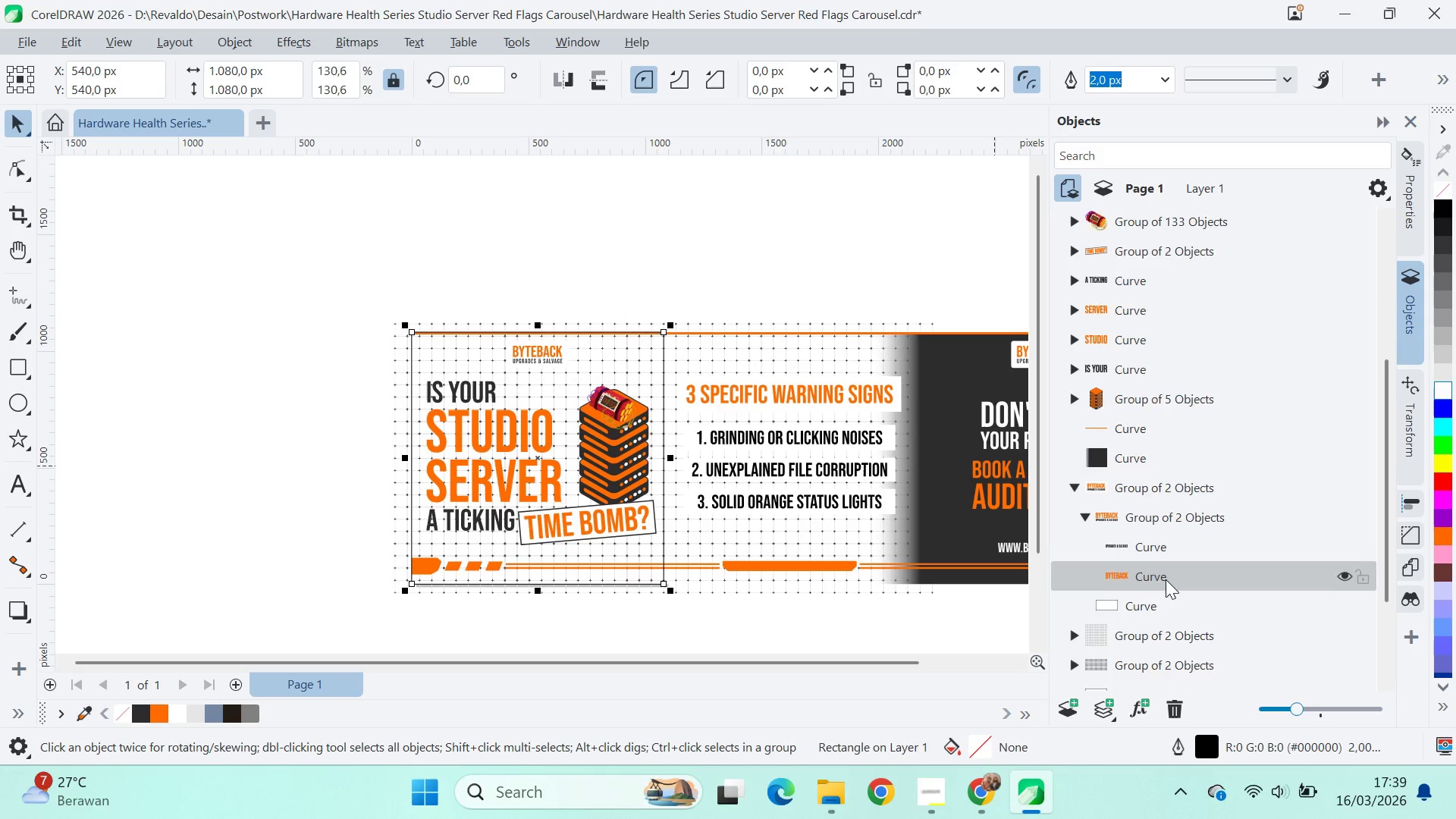 
hold_key(key=ControlLeft, duration=0.5)
 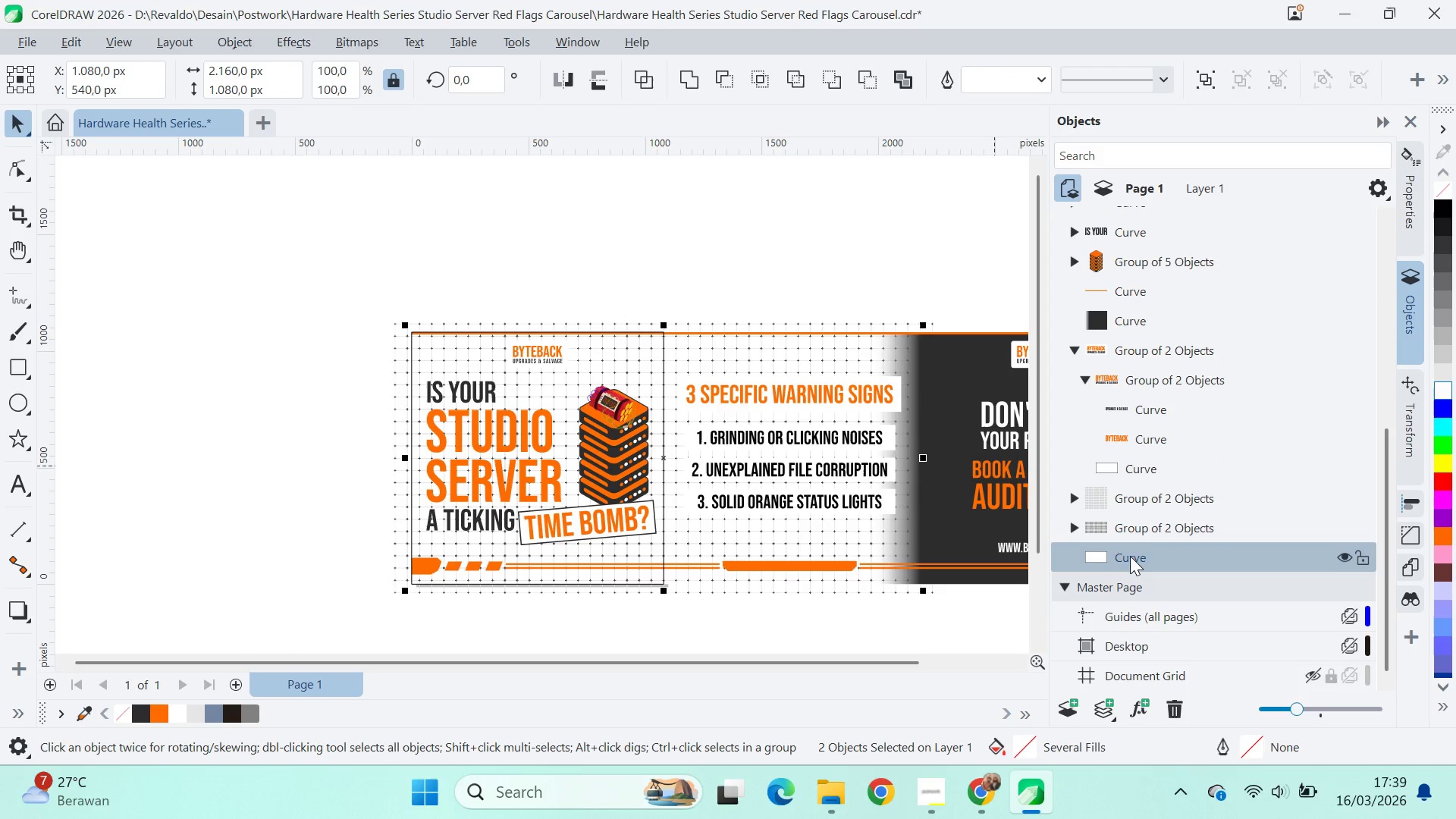 
scroll: coordinate [1166, 579], scroll_direction: down, amount: 6.0
 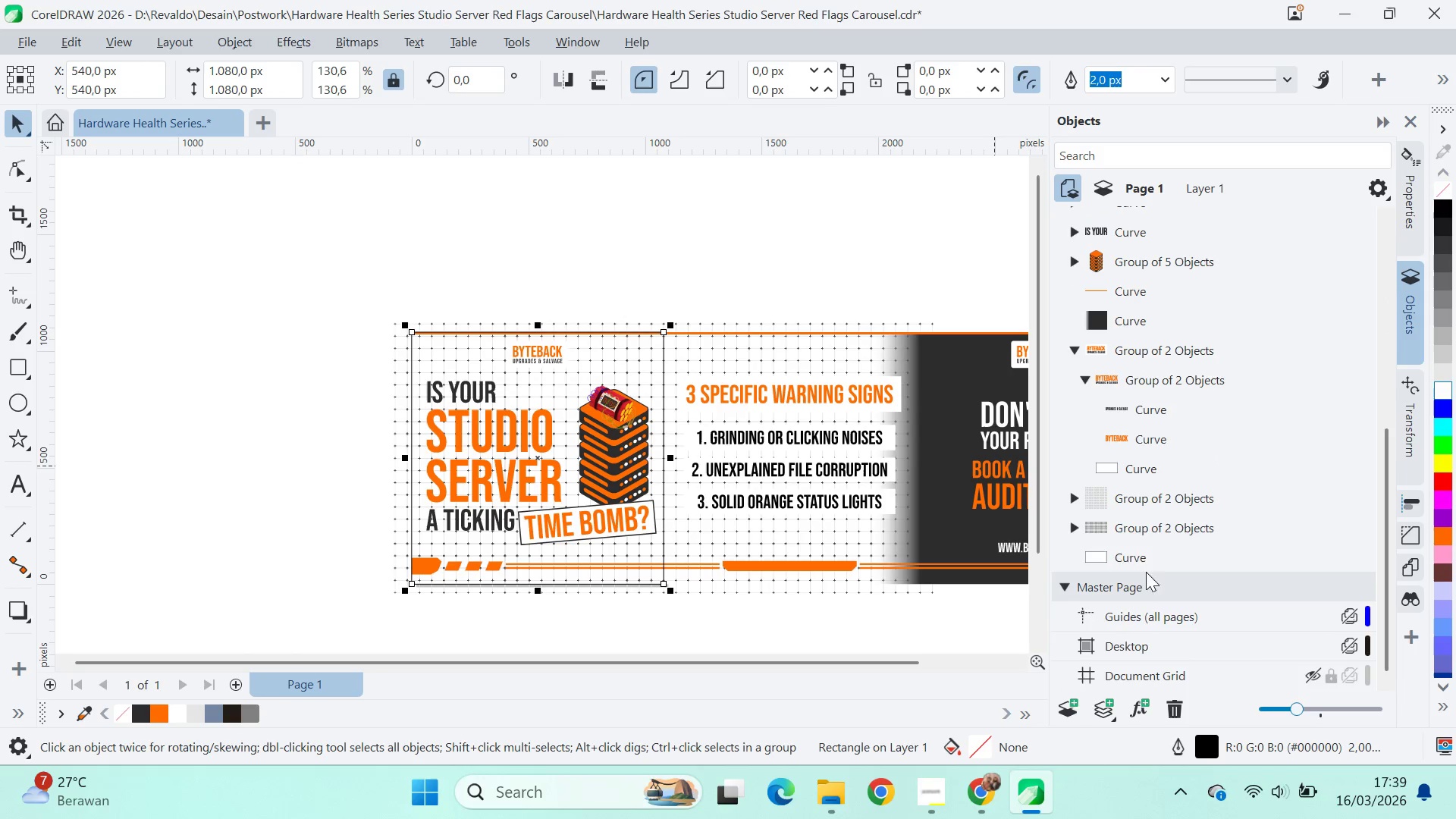 
key(R)
 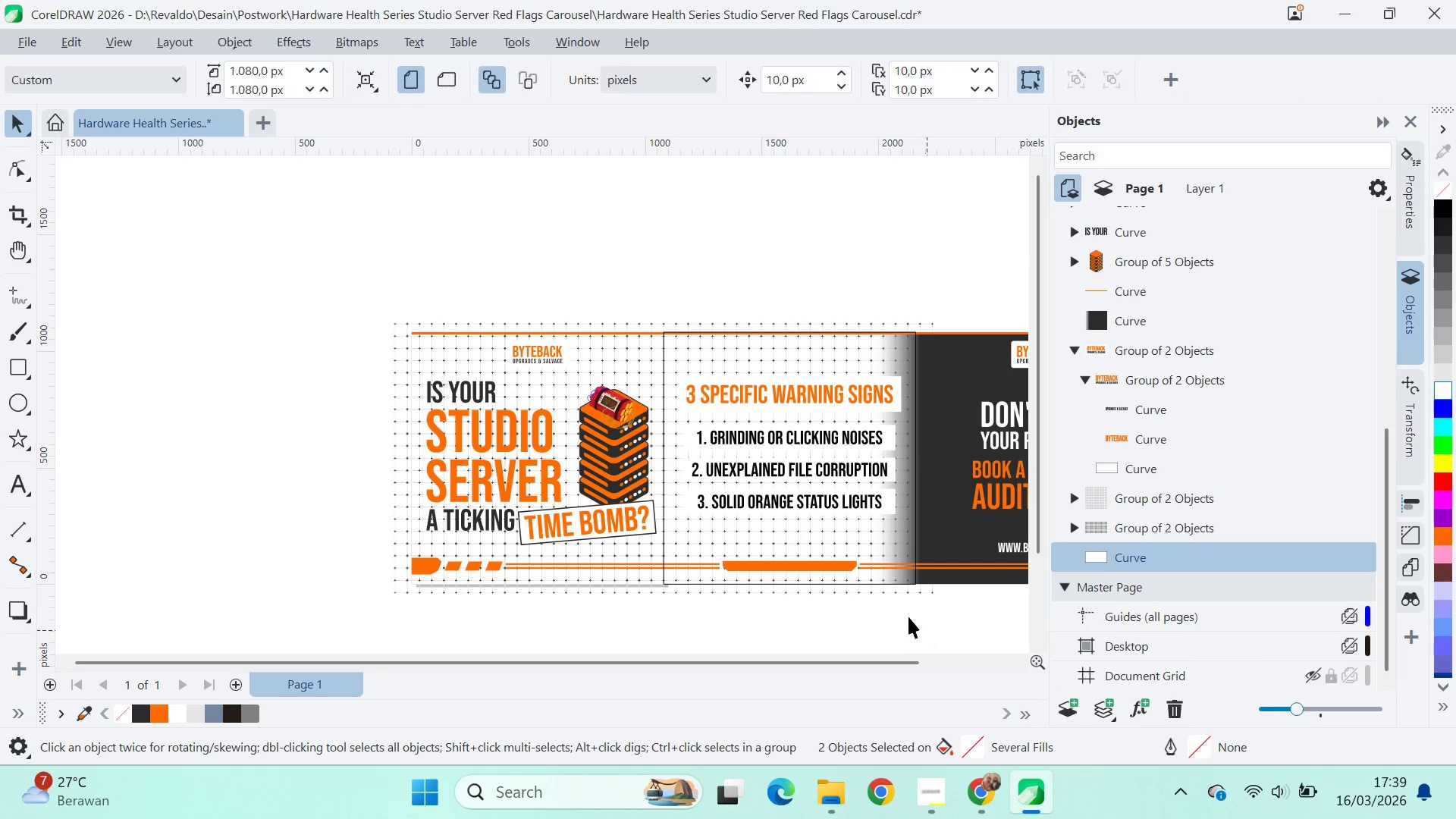 
left_click([904, 596])
 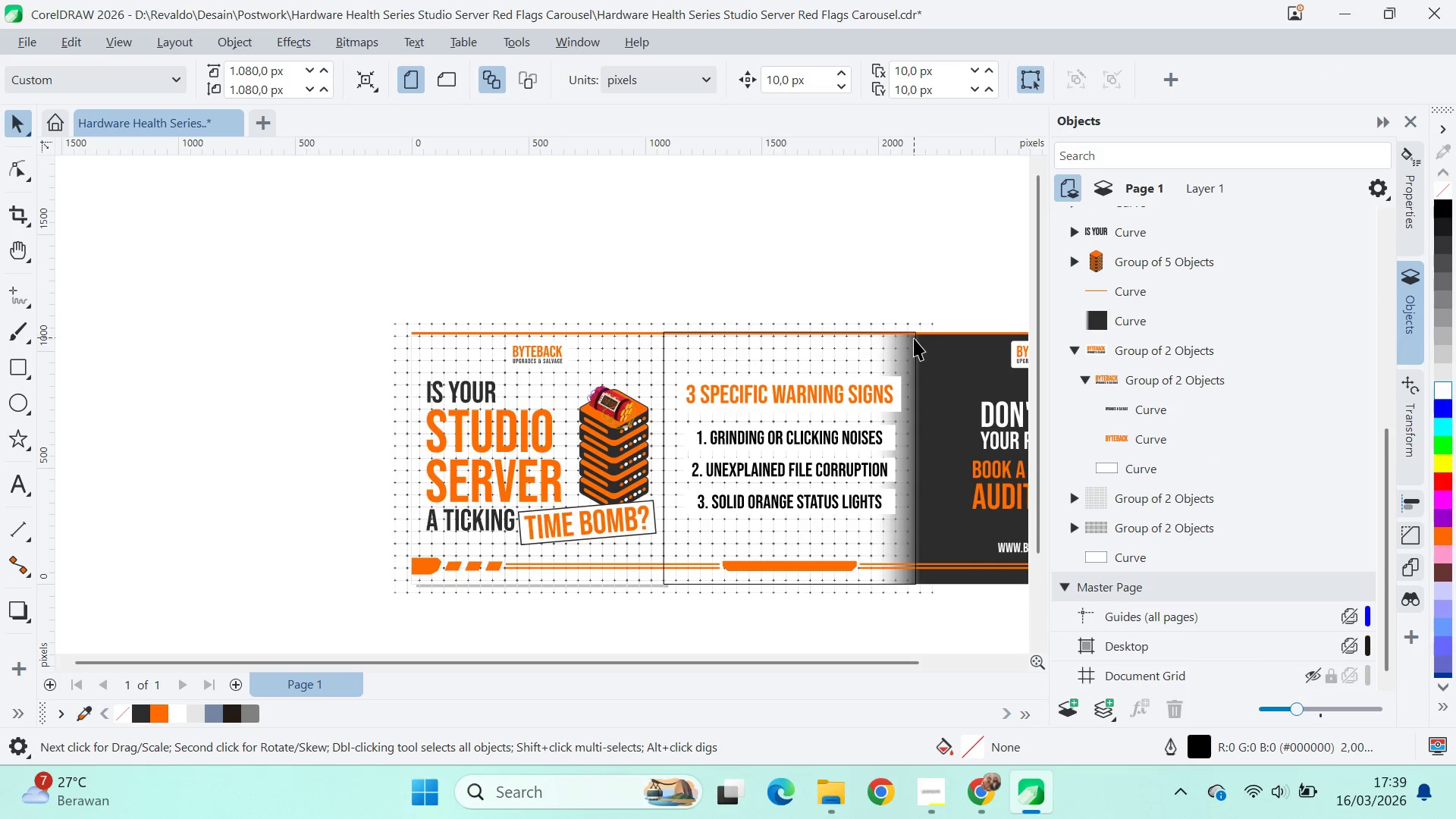 
hold_key(key=ShiftLeft, duration=1.16)
left_click([934, 323])
 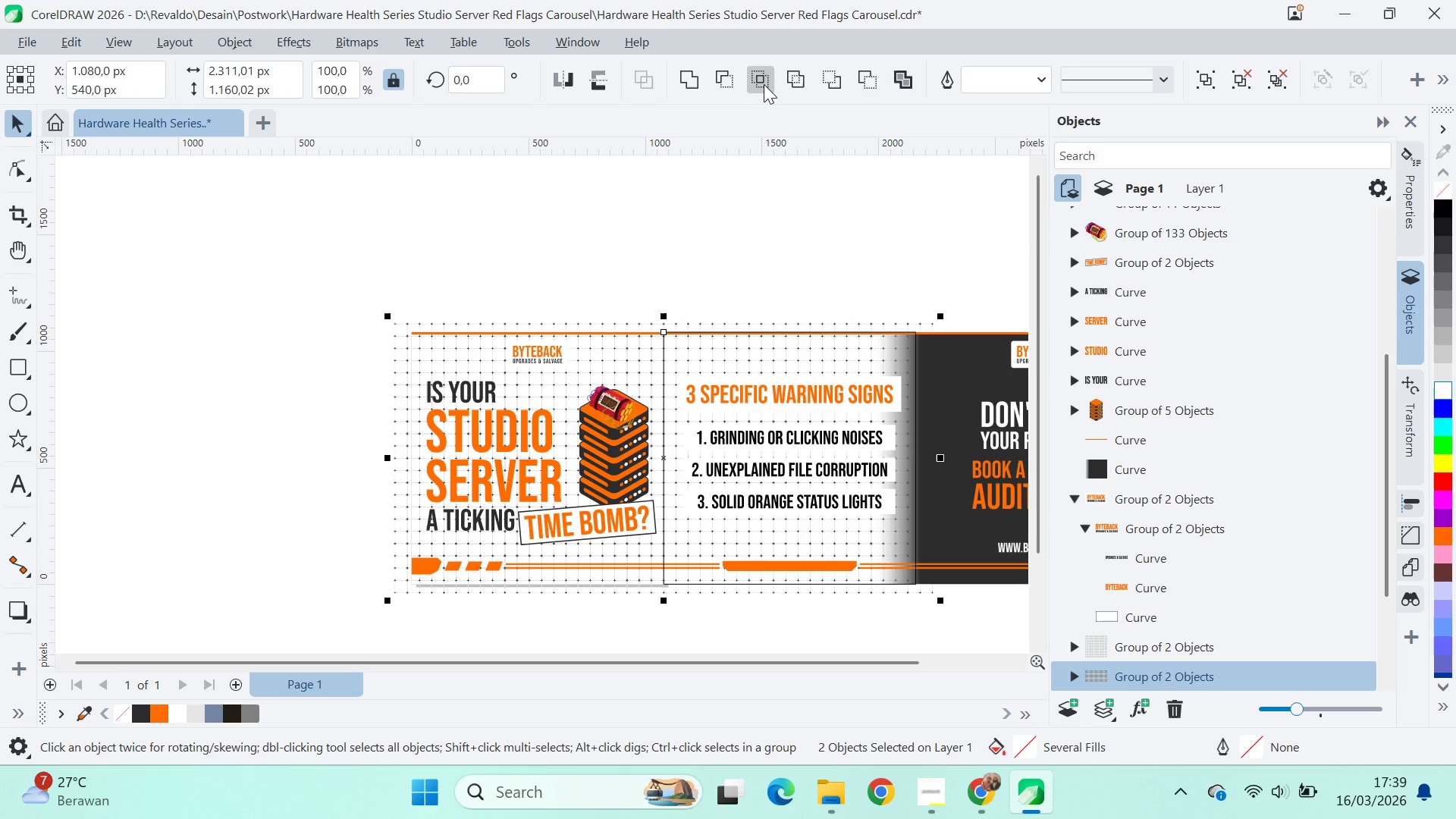 
left_click([762, 86])
 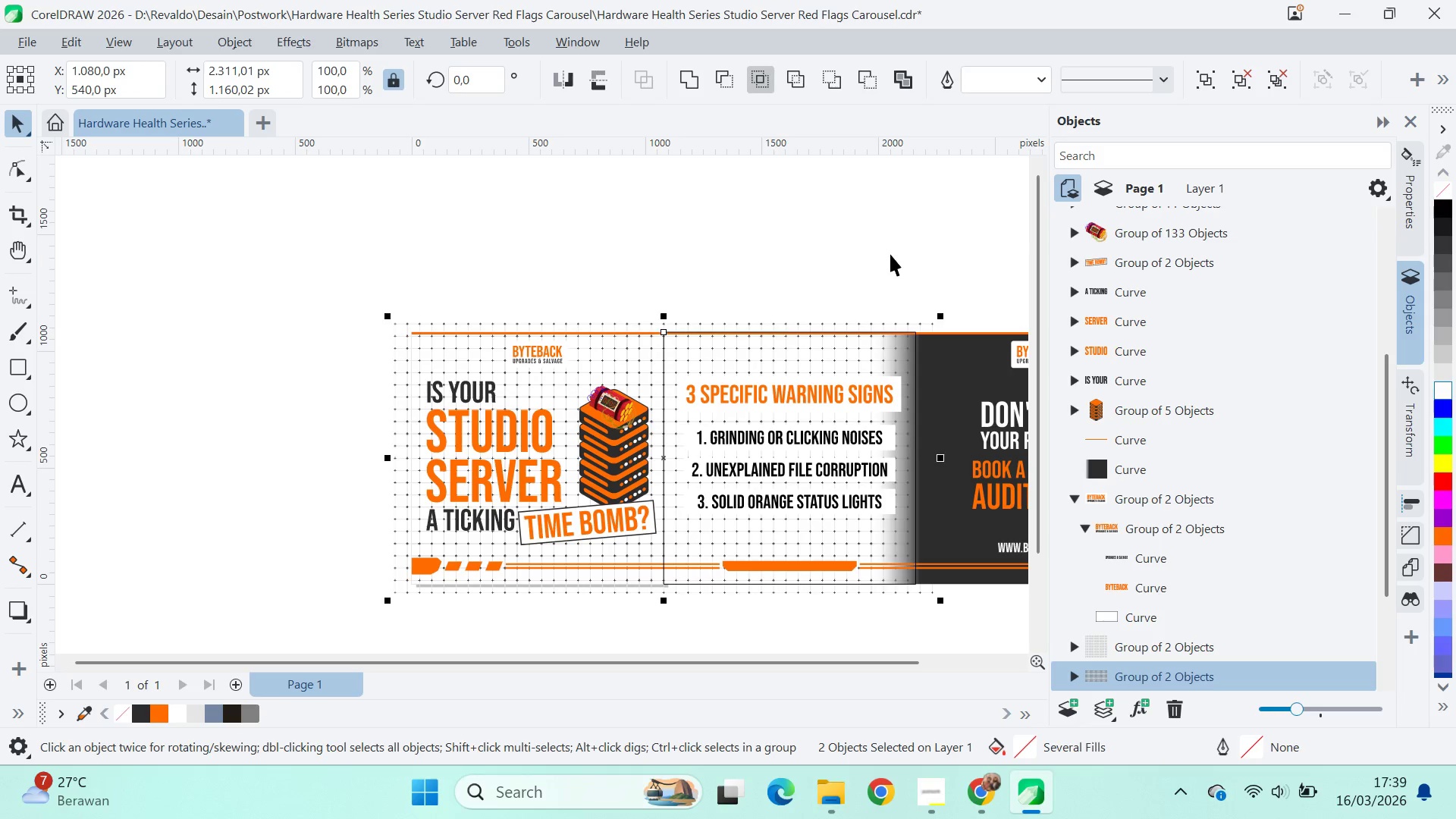 
left_click([890, 254])
 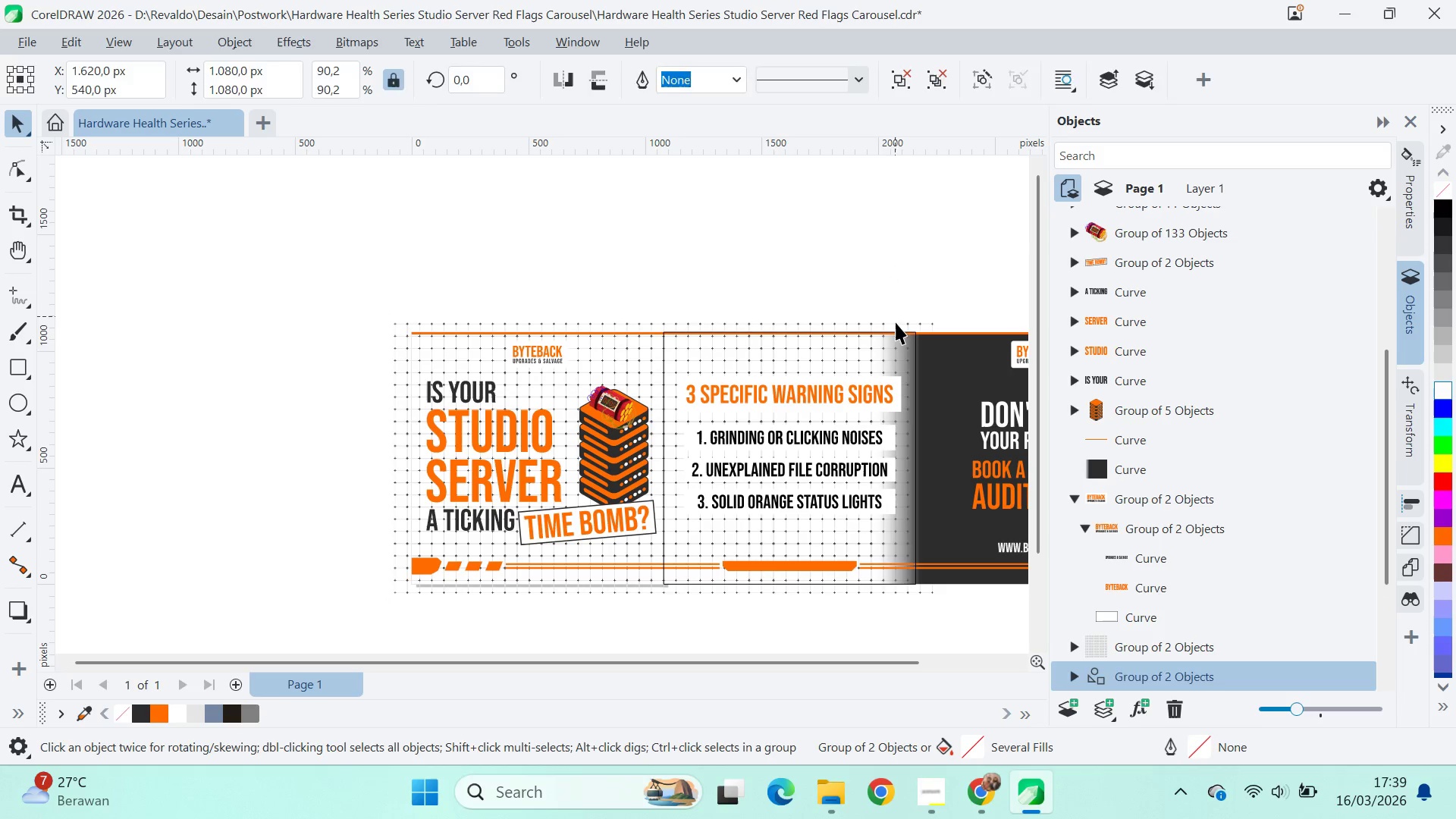 
double_click([896, 325])
 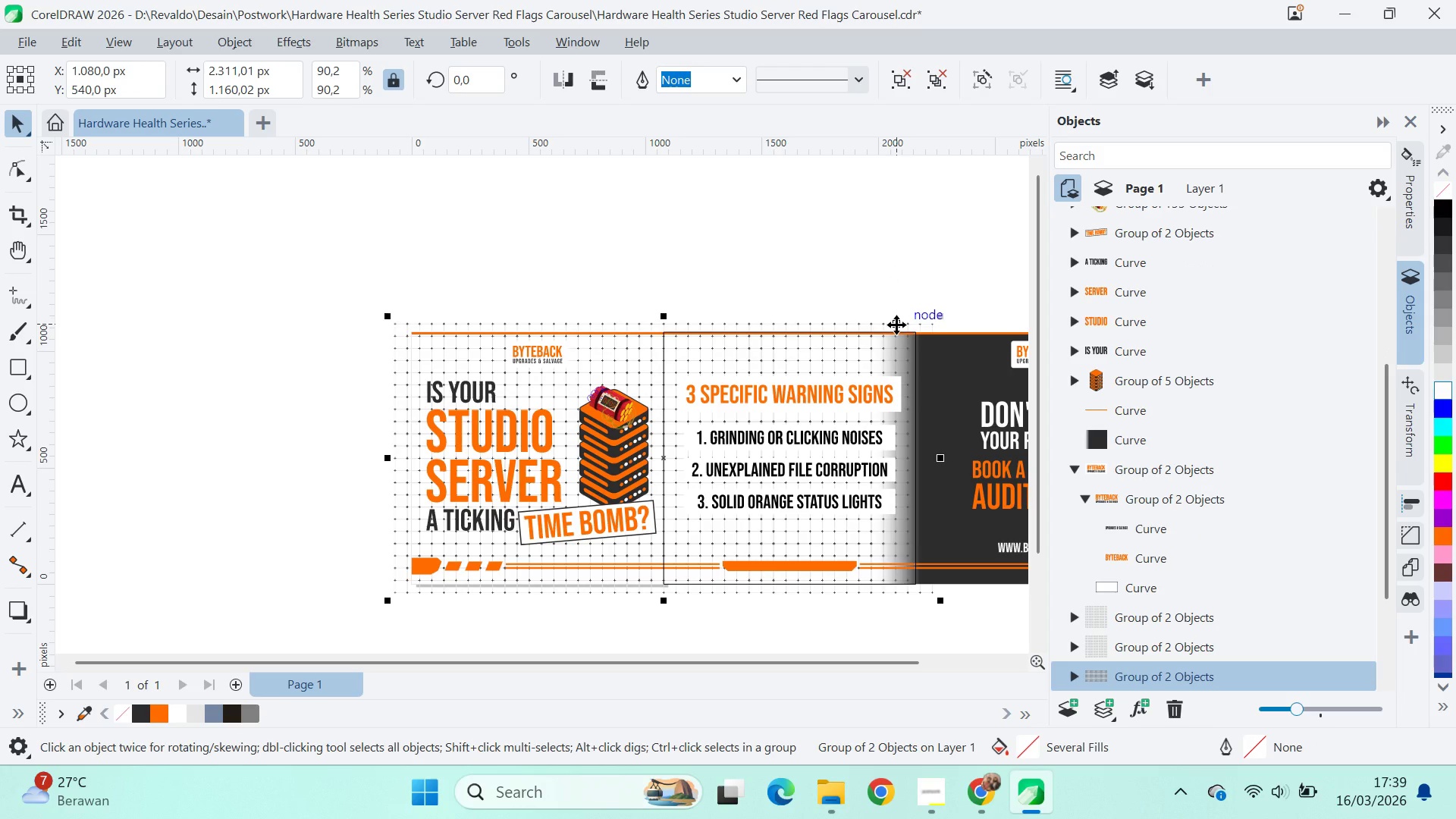 
key(Delete)
 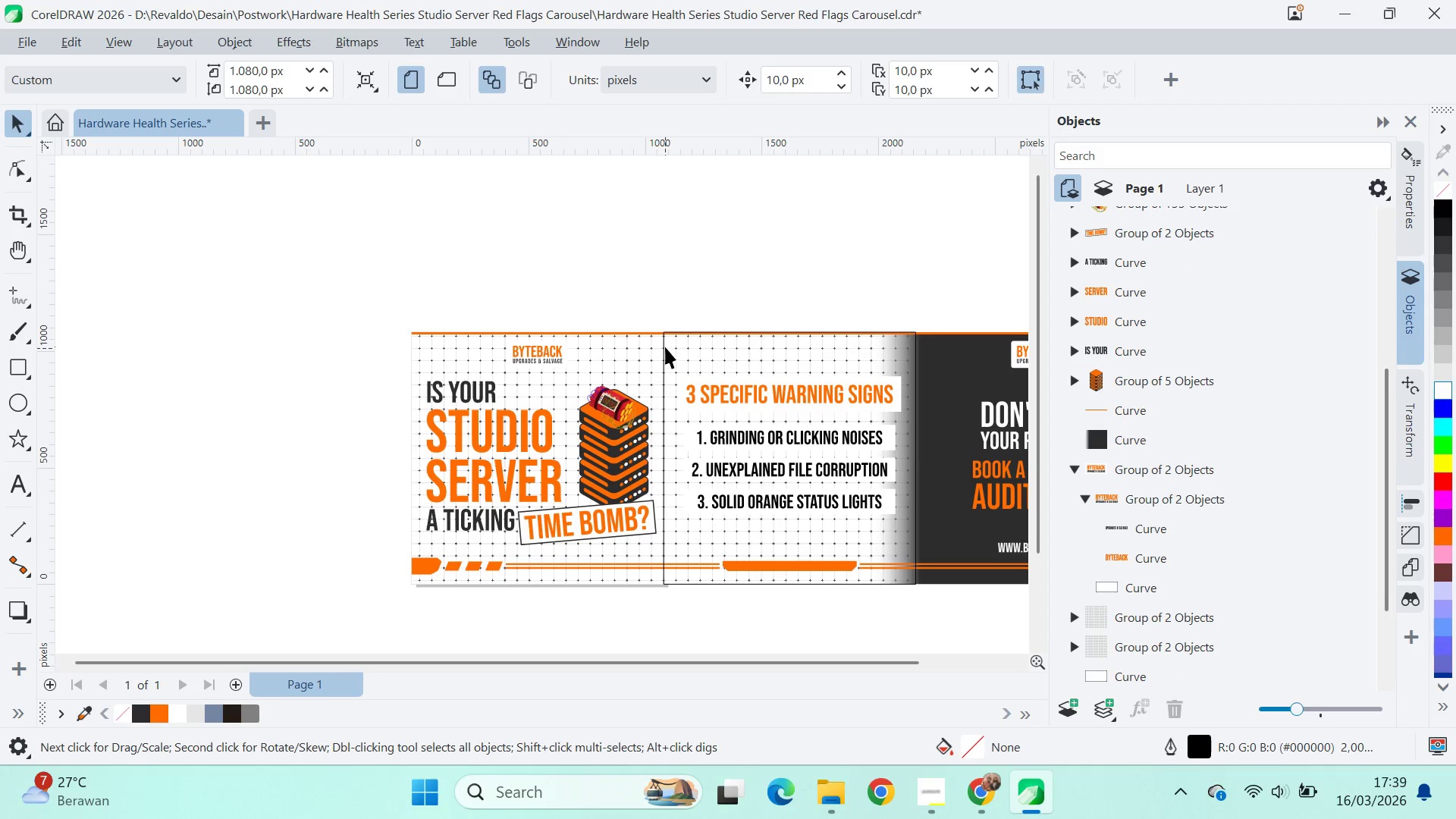 
key(Delete)
 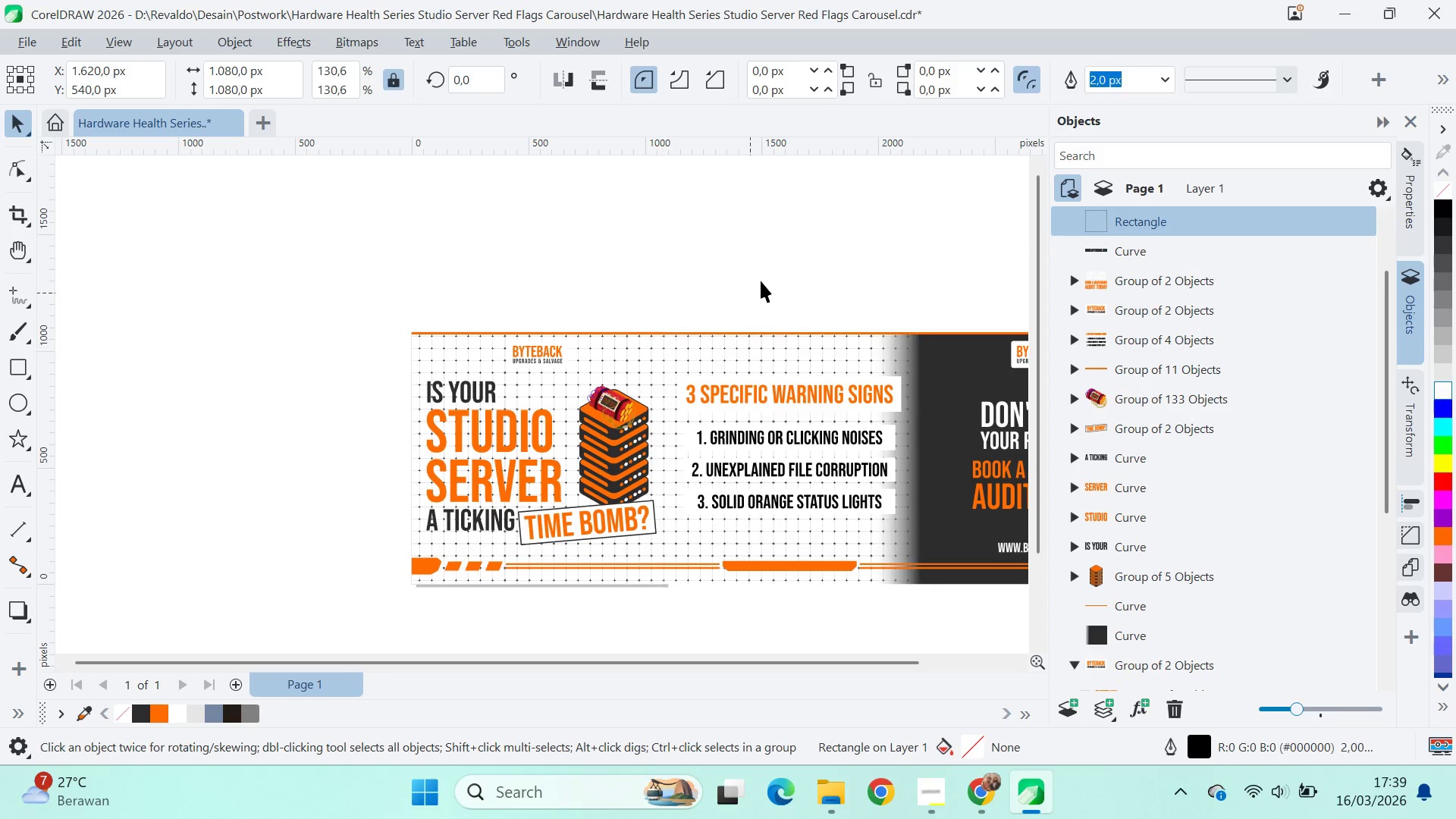 
left_click([761, 281])
 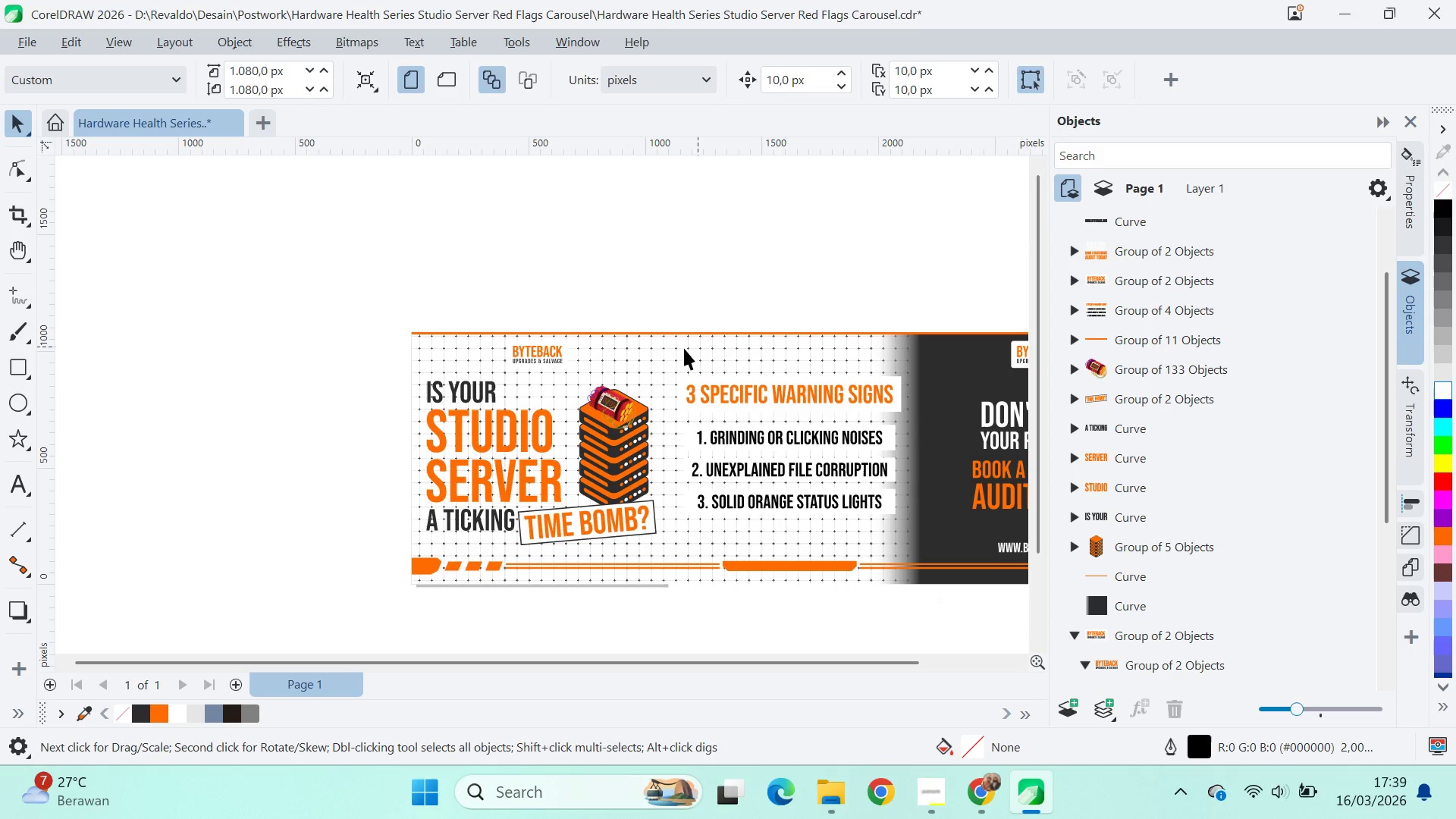 
scroll: coordinate [675, 369], scroll_direction: down, amount: 1.0
 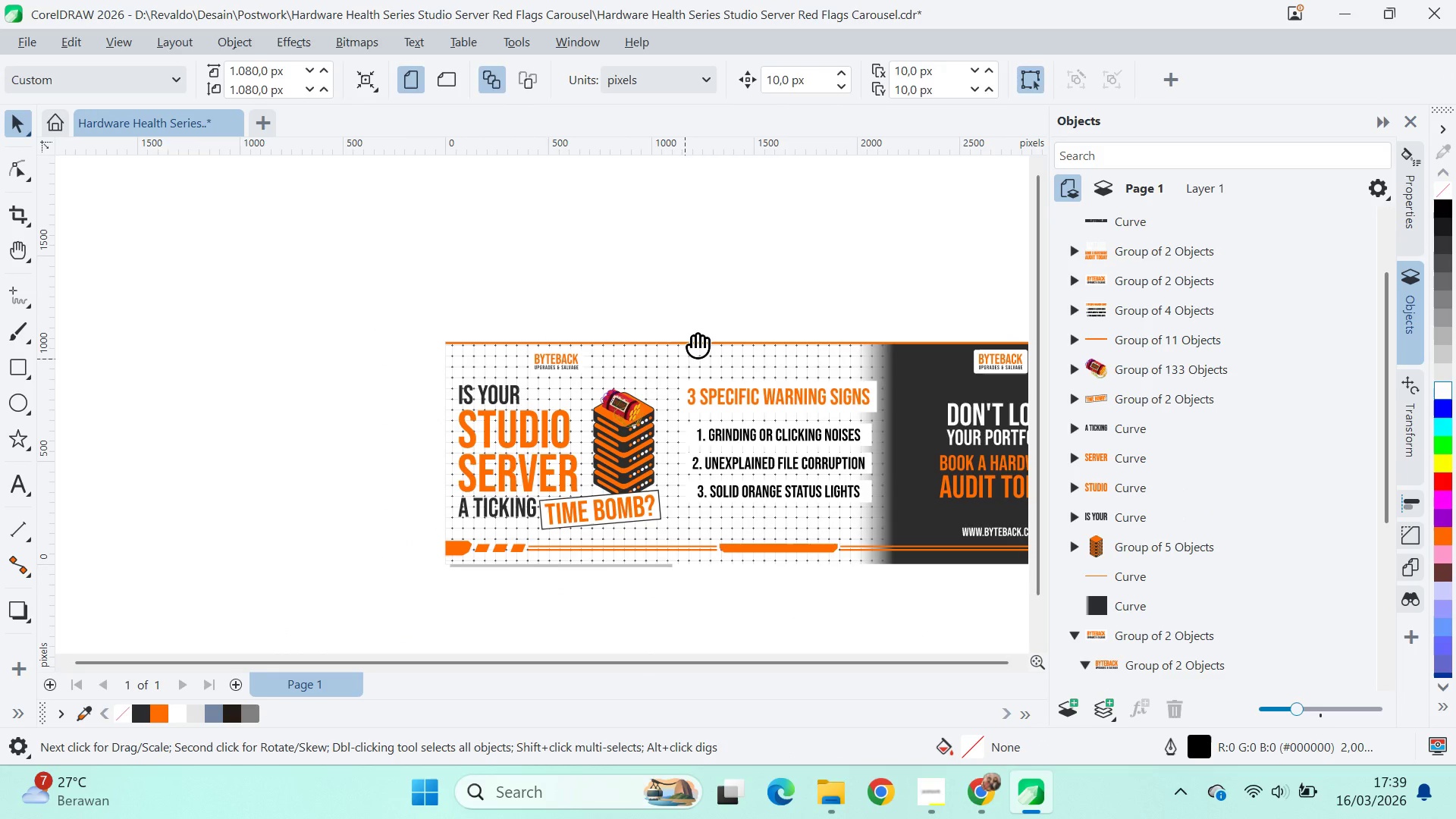 
key(Q)
 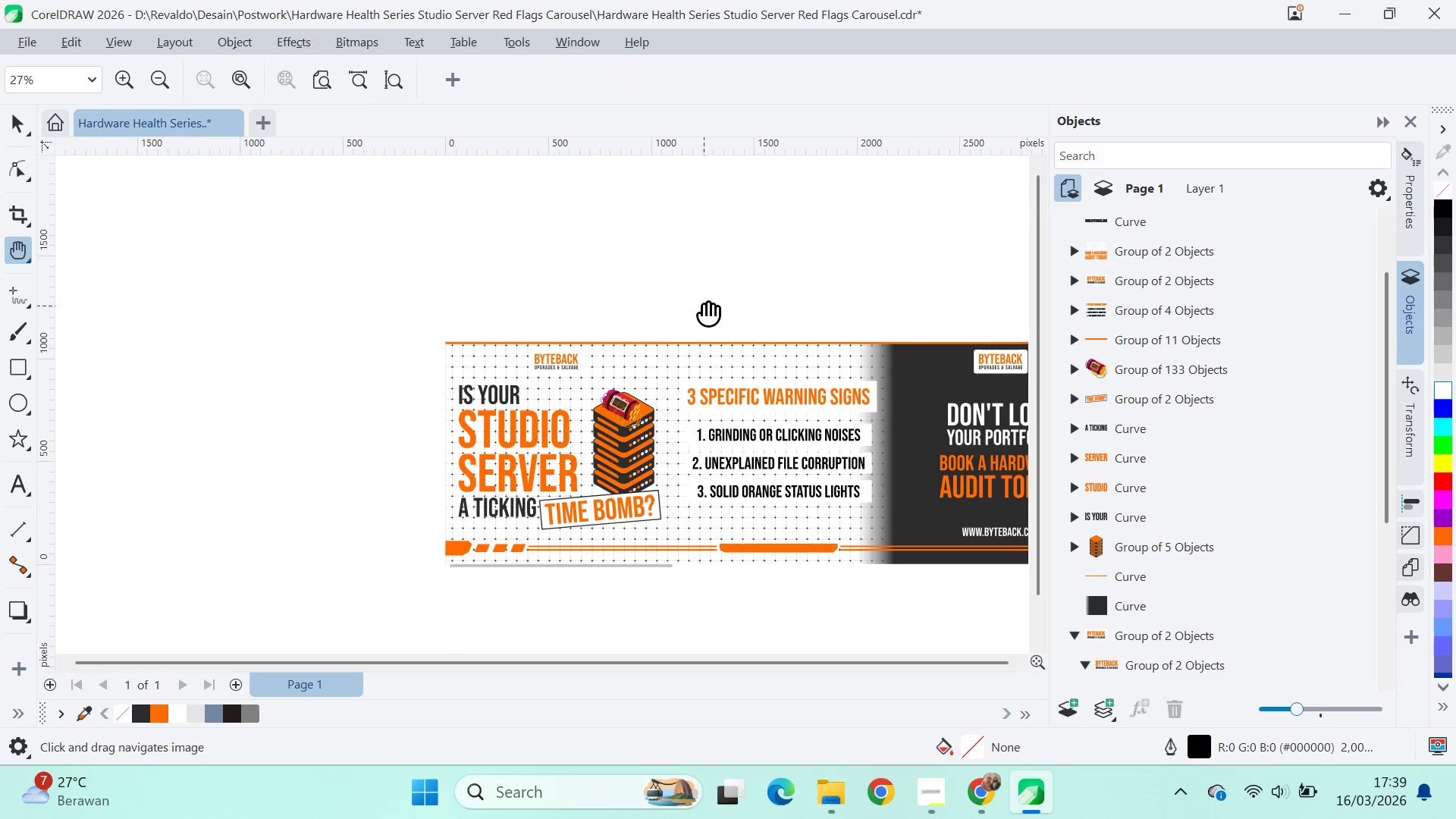 
left_click_drag(start_coordinate=[704, 306], to_coordinate=[708, 272])
 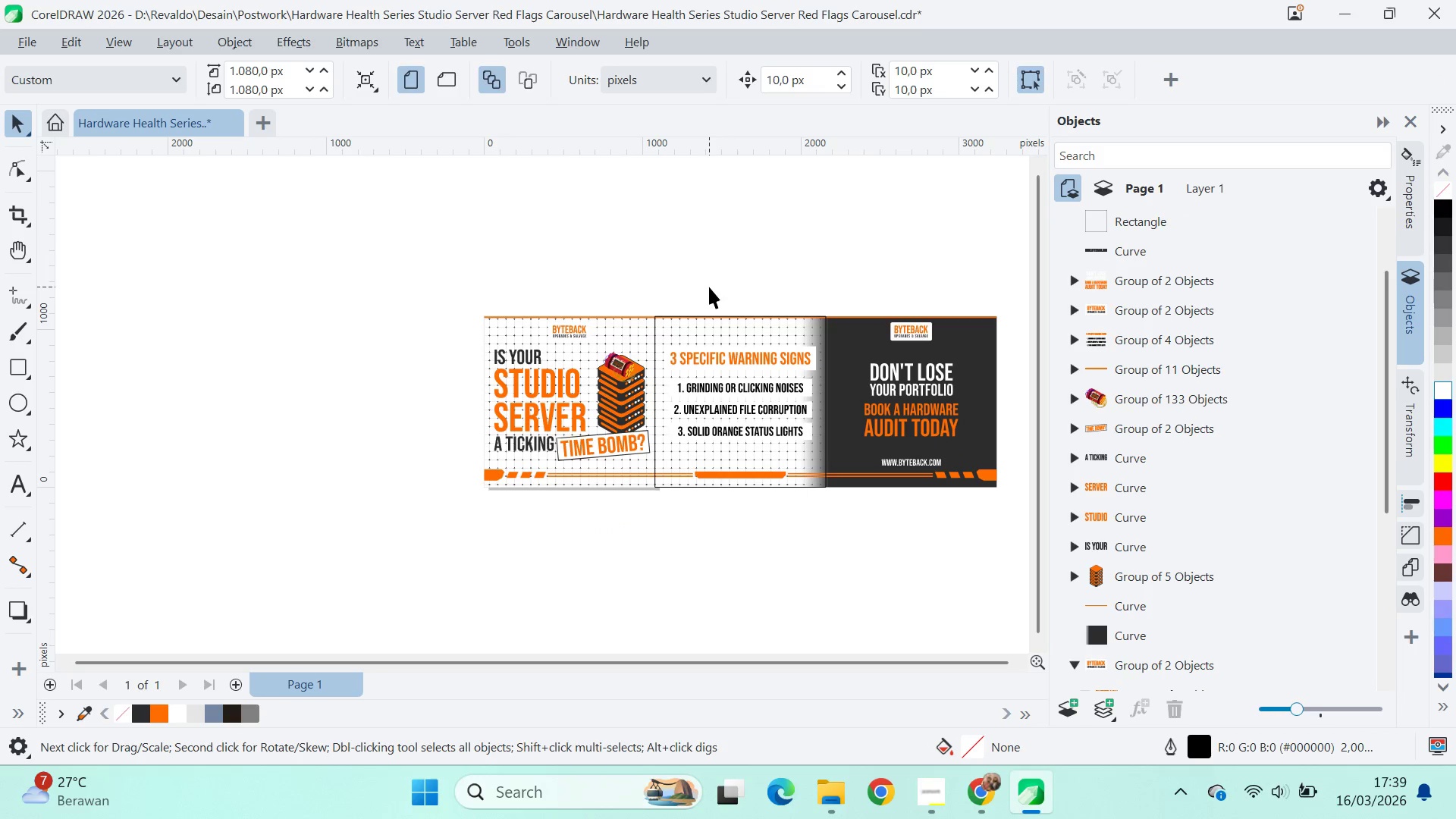 
key(V)
 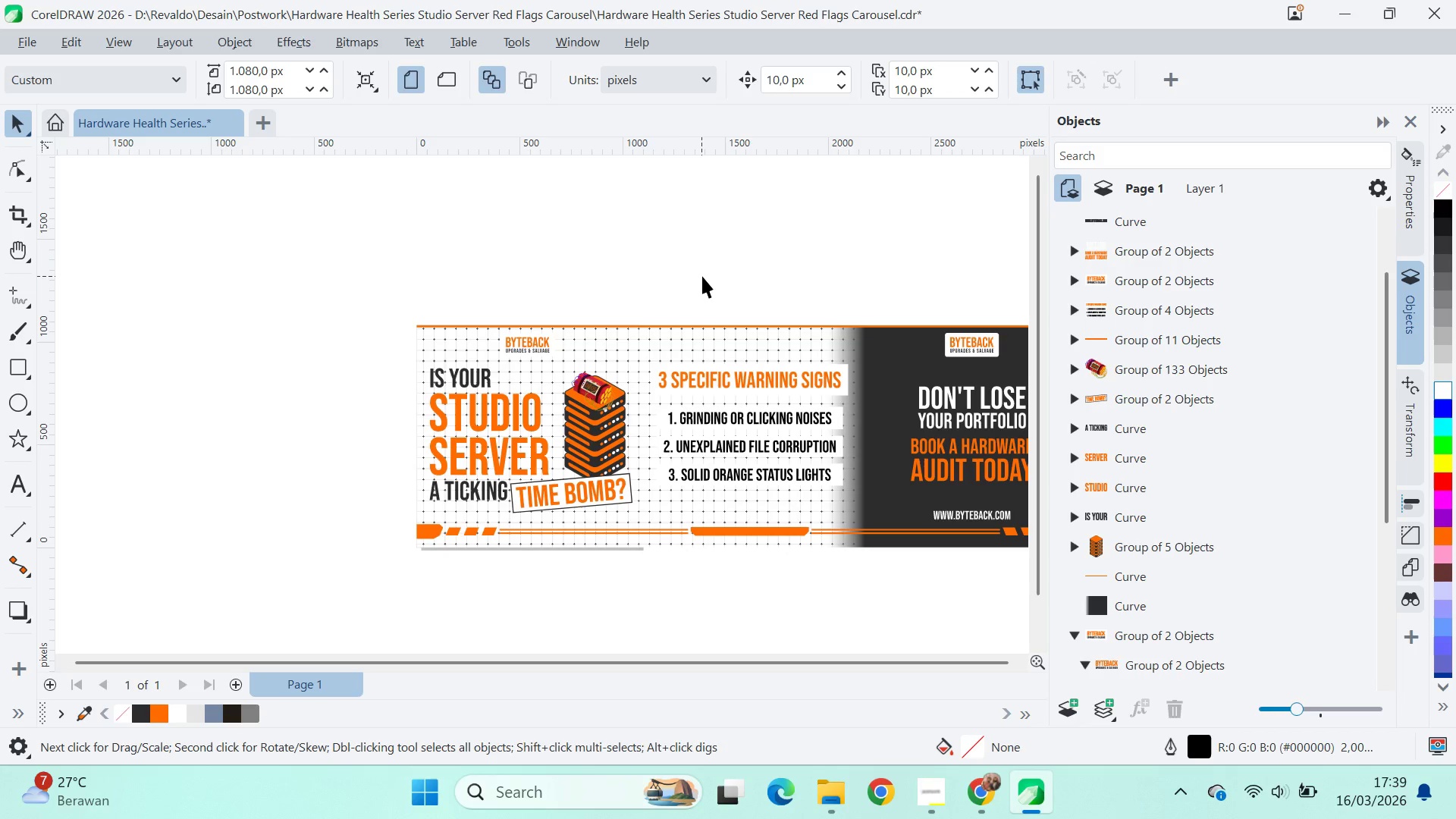 
key(Control+Z)
 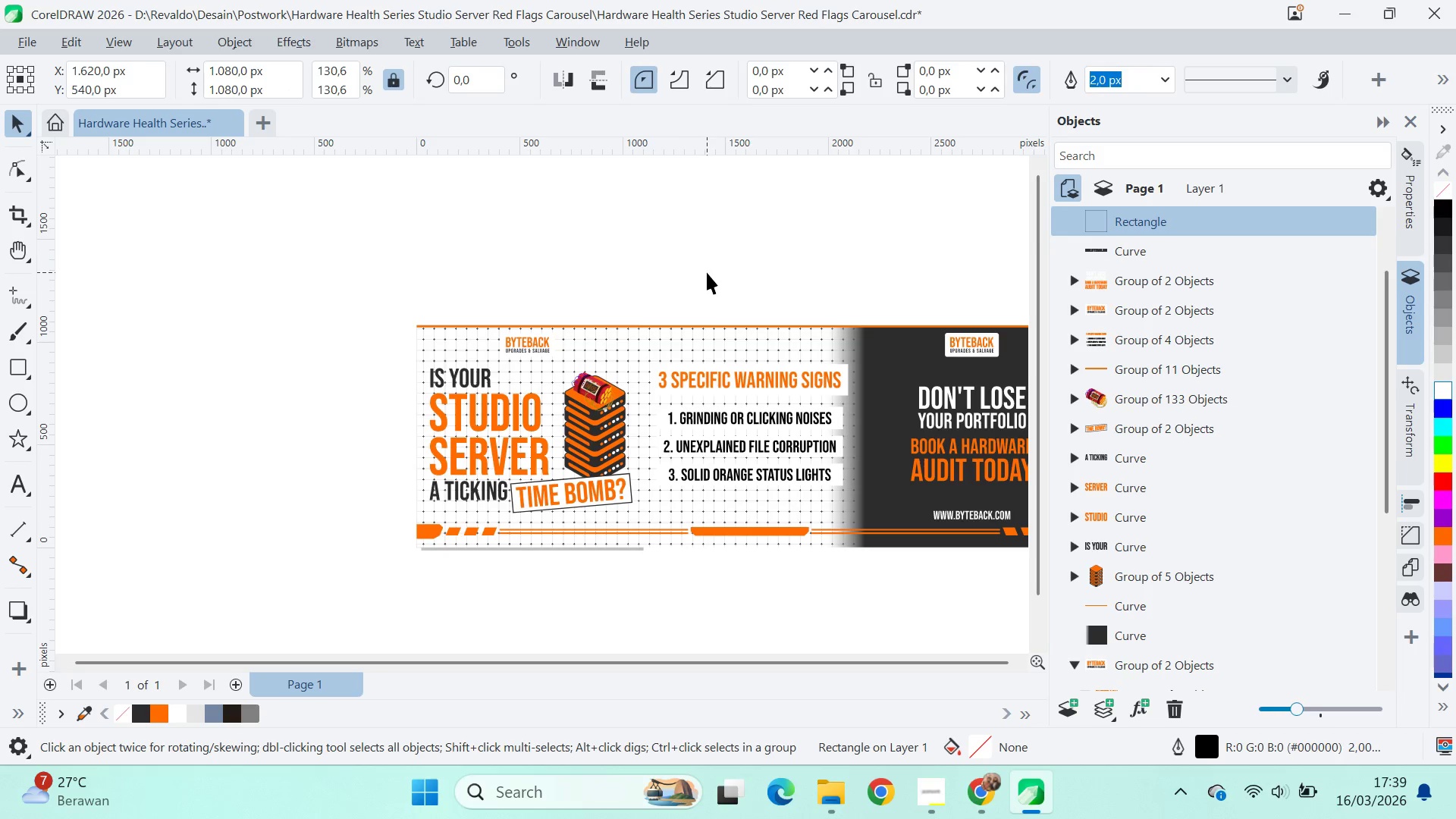 
scroll: coordinate [709, 287], scroll_direction: down, amount: 2.0
 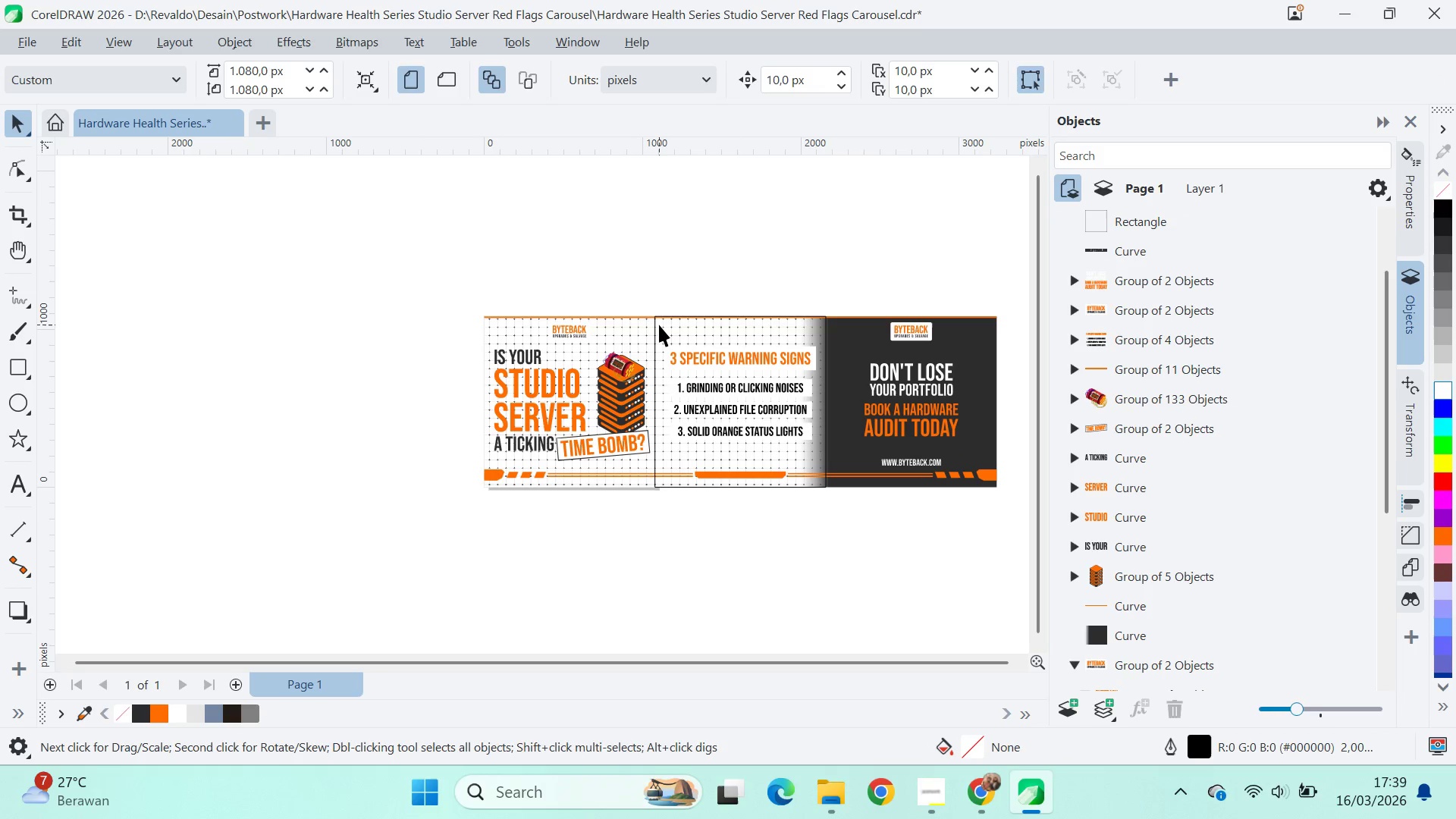 
left_click([652, 325])
 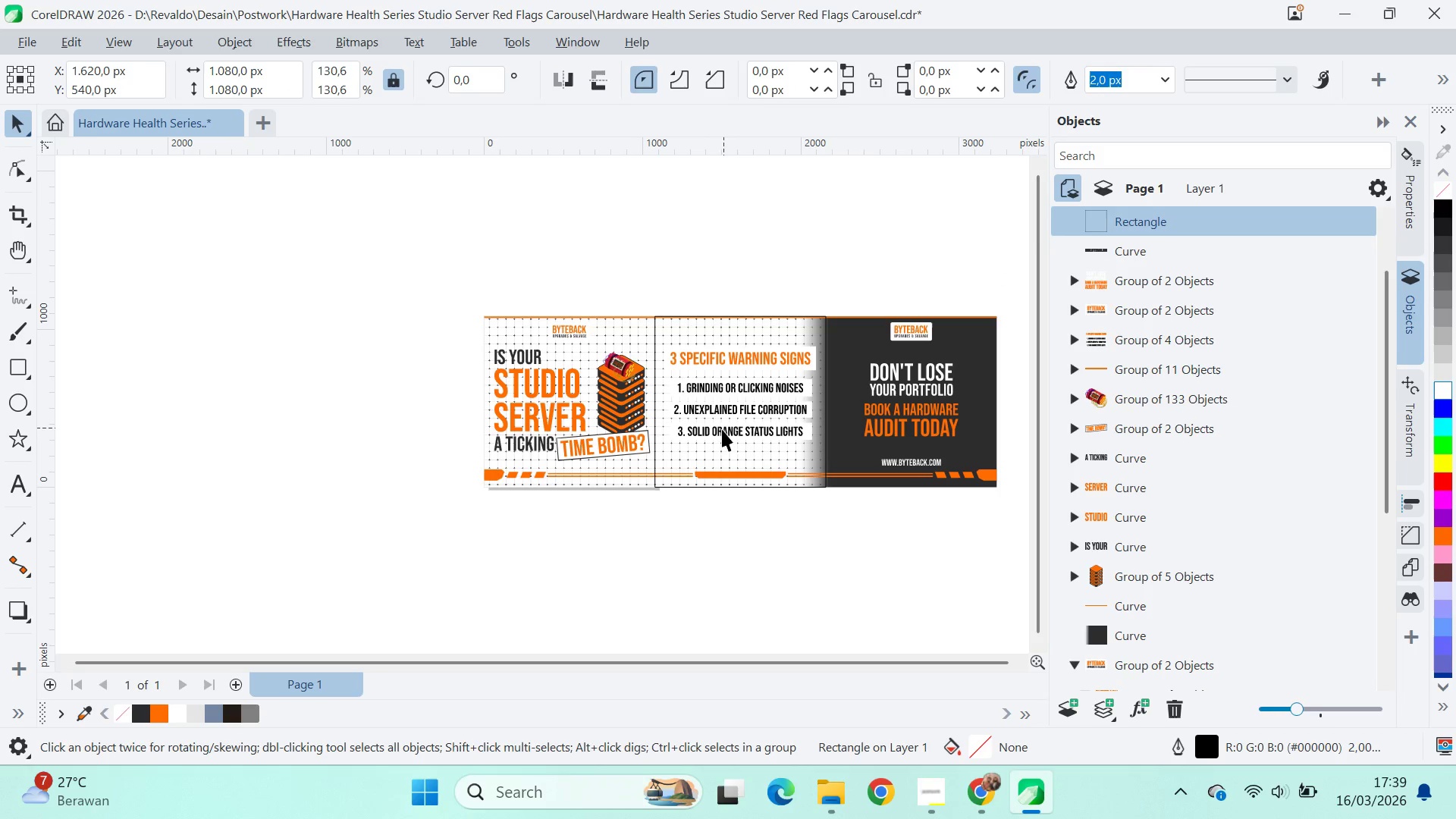 
left_click_drag(start_coordinate=[745, 393], to_coordinate=[479, 435])
 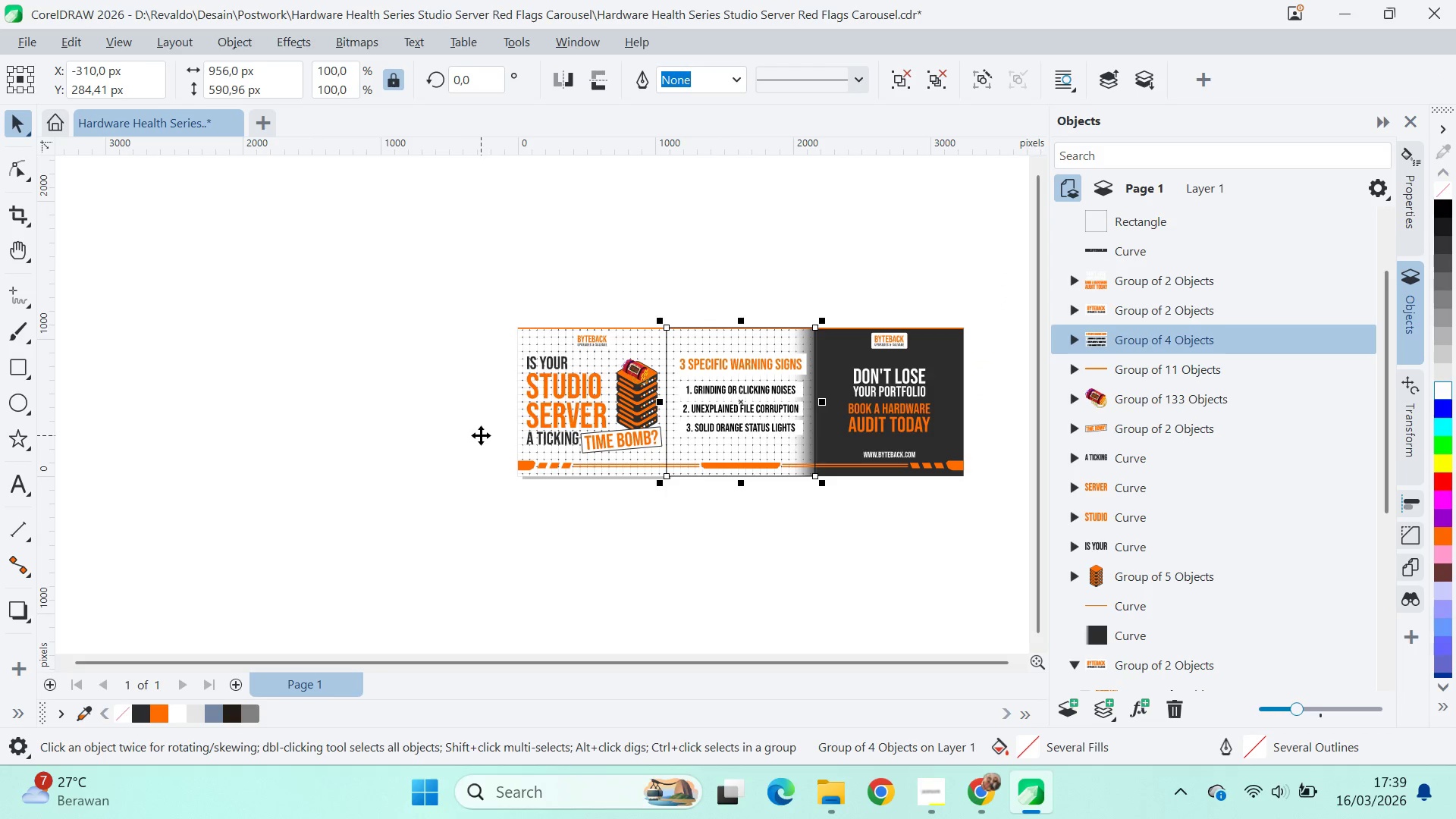 
scroll: coordinate [743, 403], scroll_direction: down, amount: 1.0
 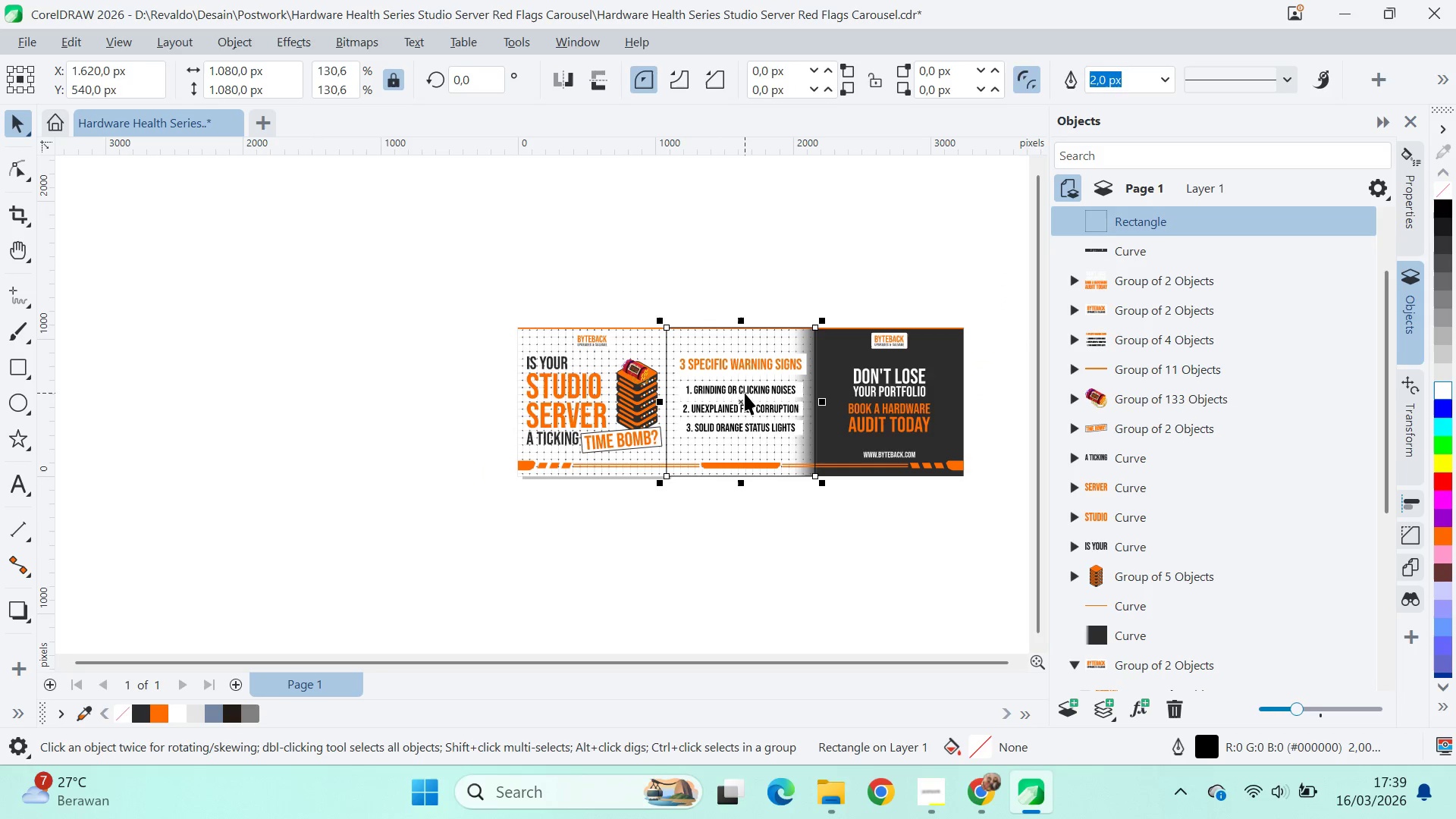 
key(Q)
 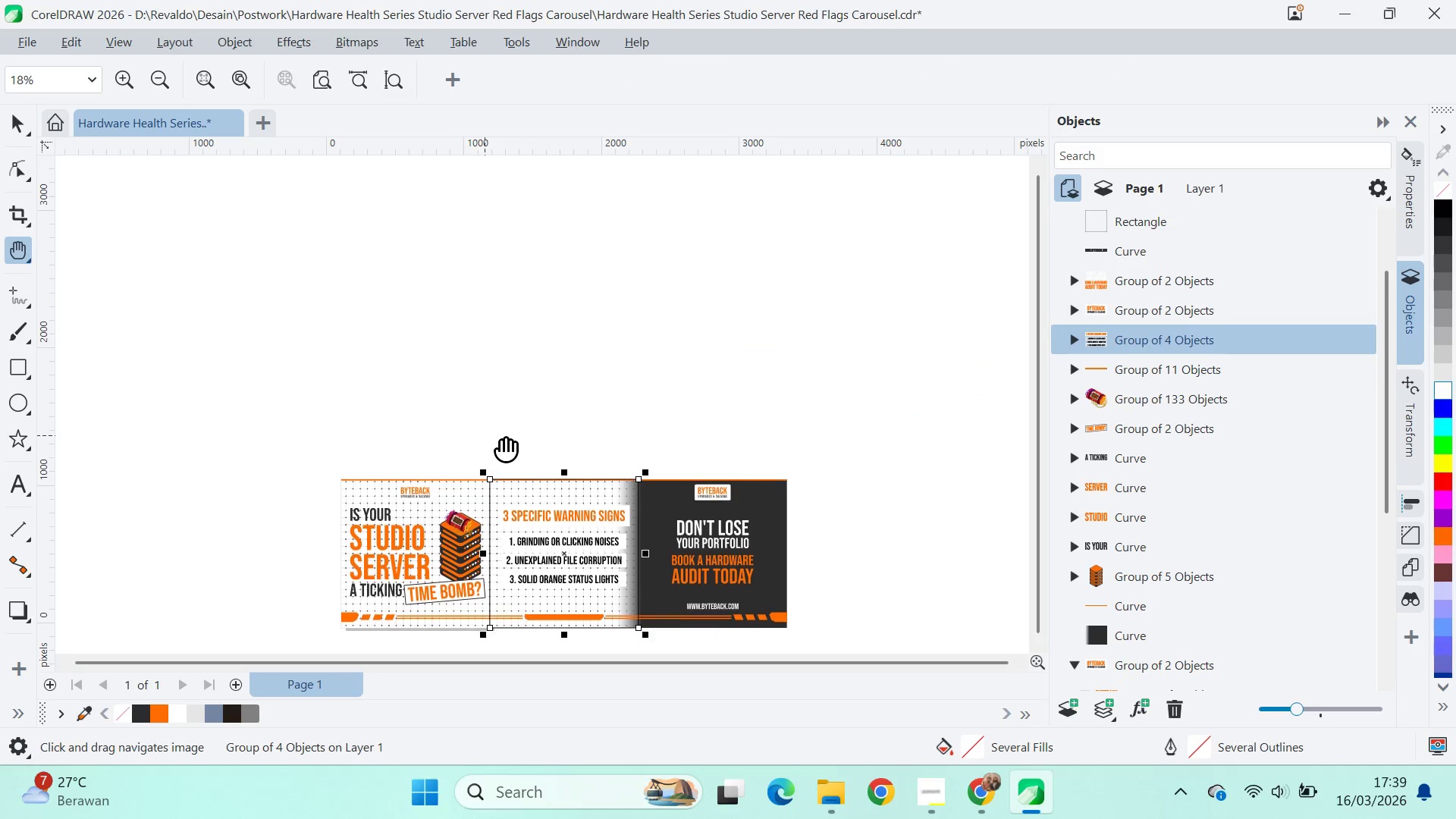 
left_click_drag(start_coordinate=[513, 450], to_coordinate=[635, 353])
 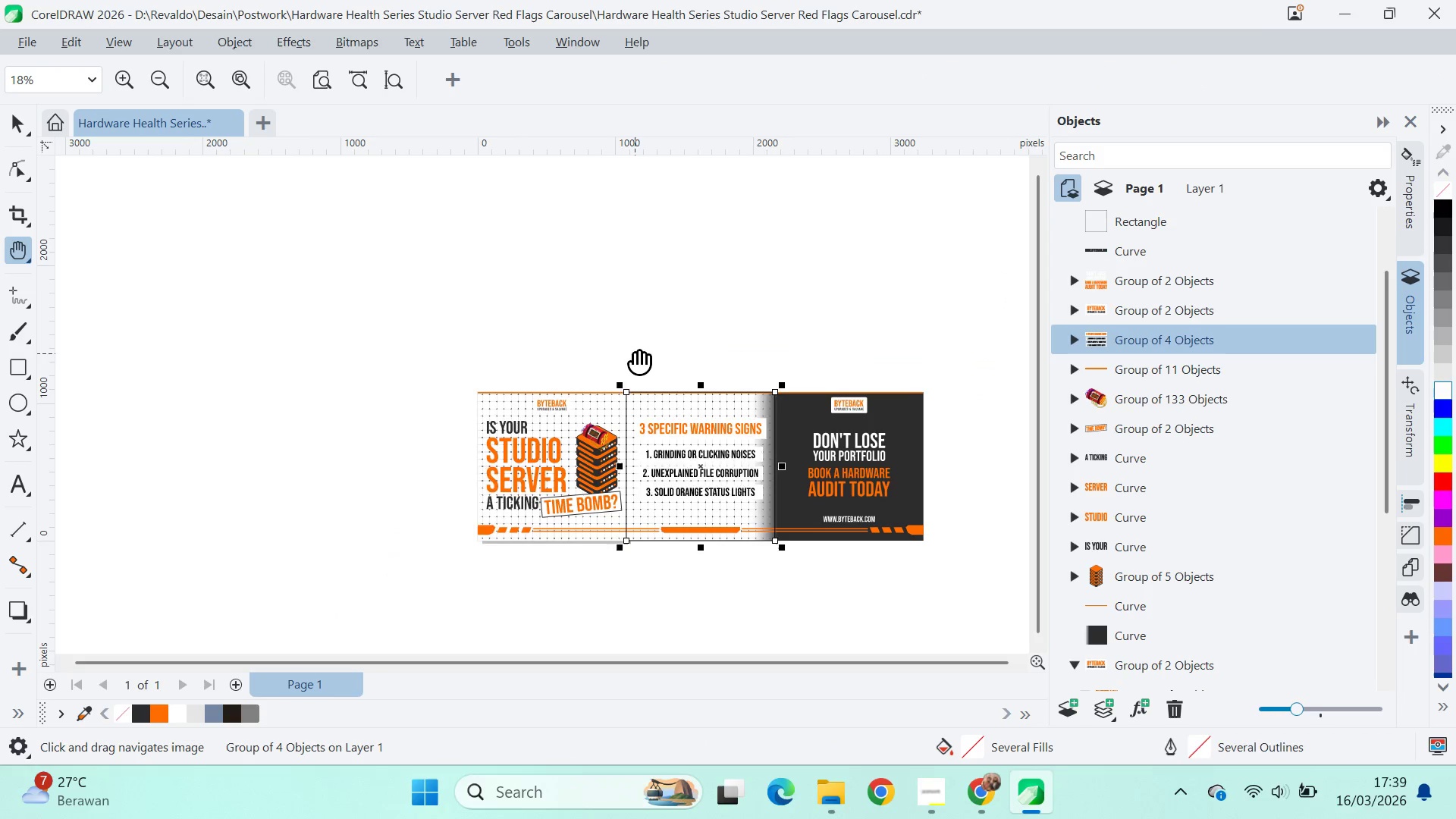 
key(V)
 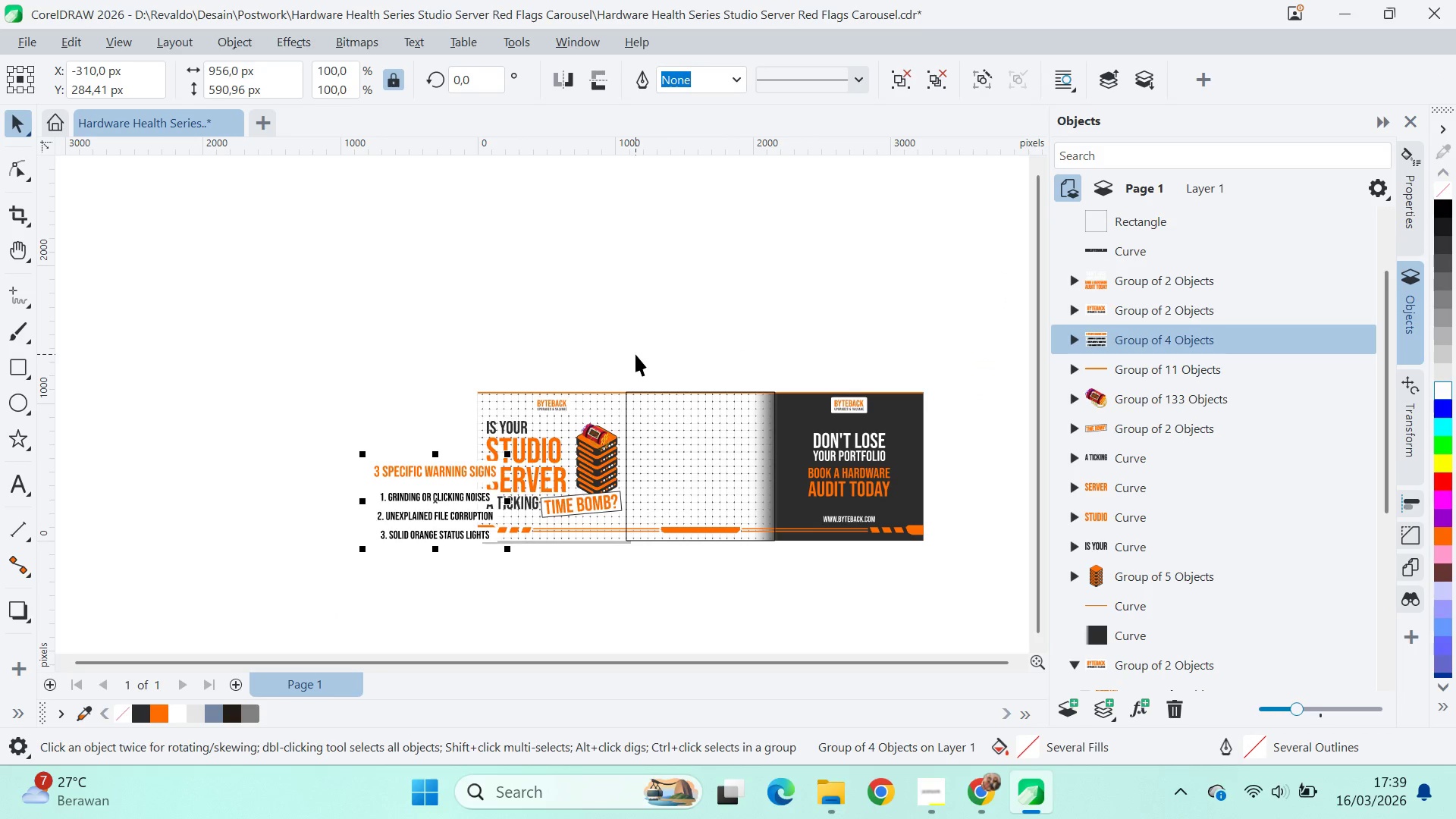 
key(Control+Z)
 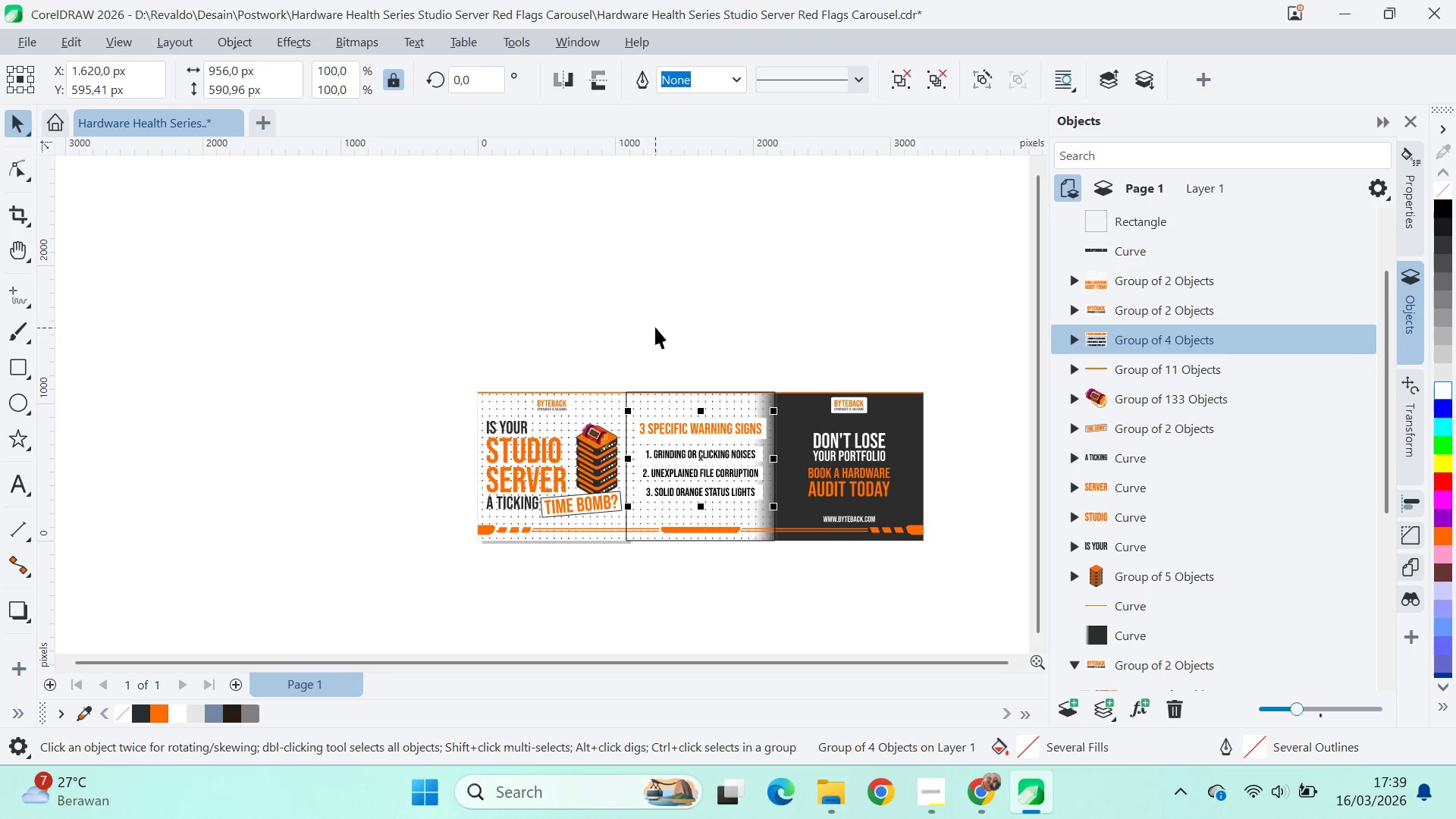 
left_click([655, 327])
 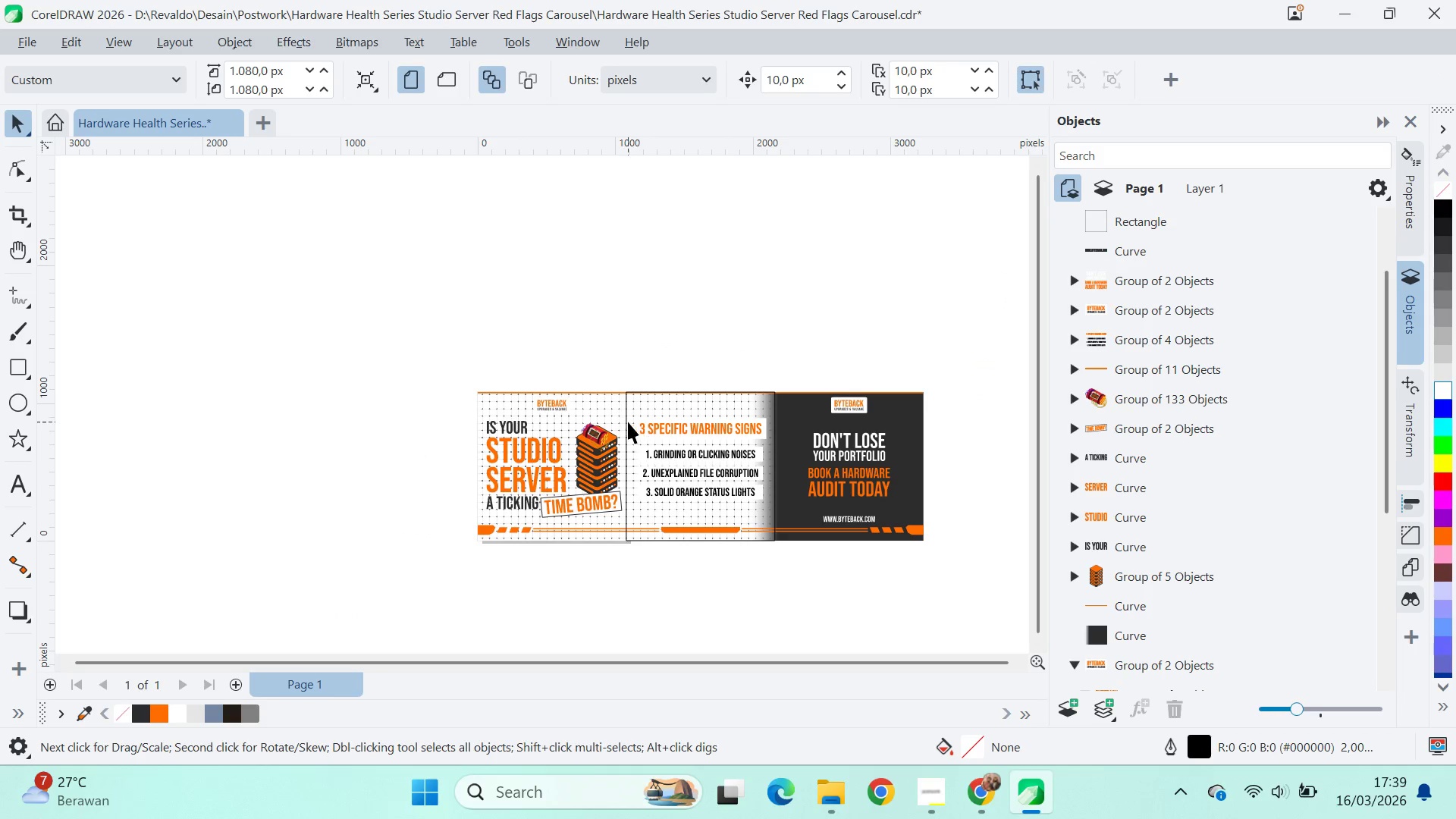 
left_click([626, 419])
 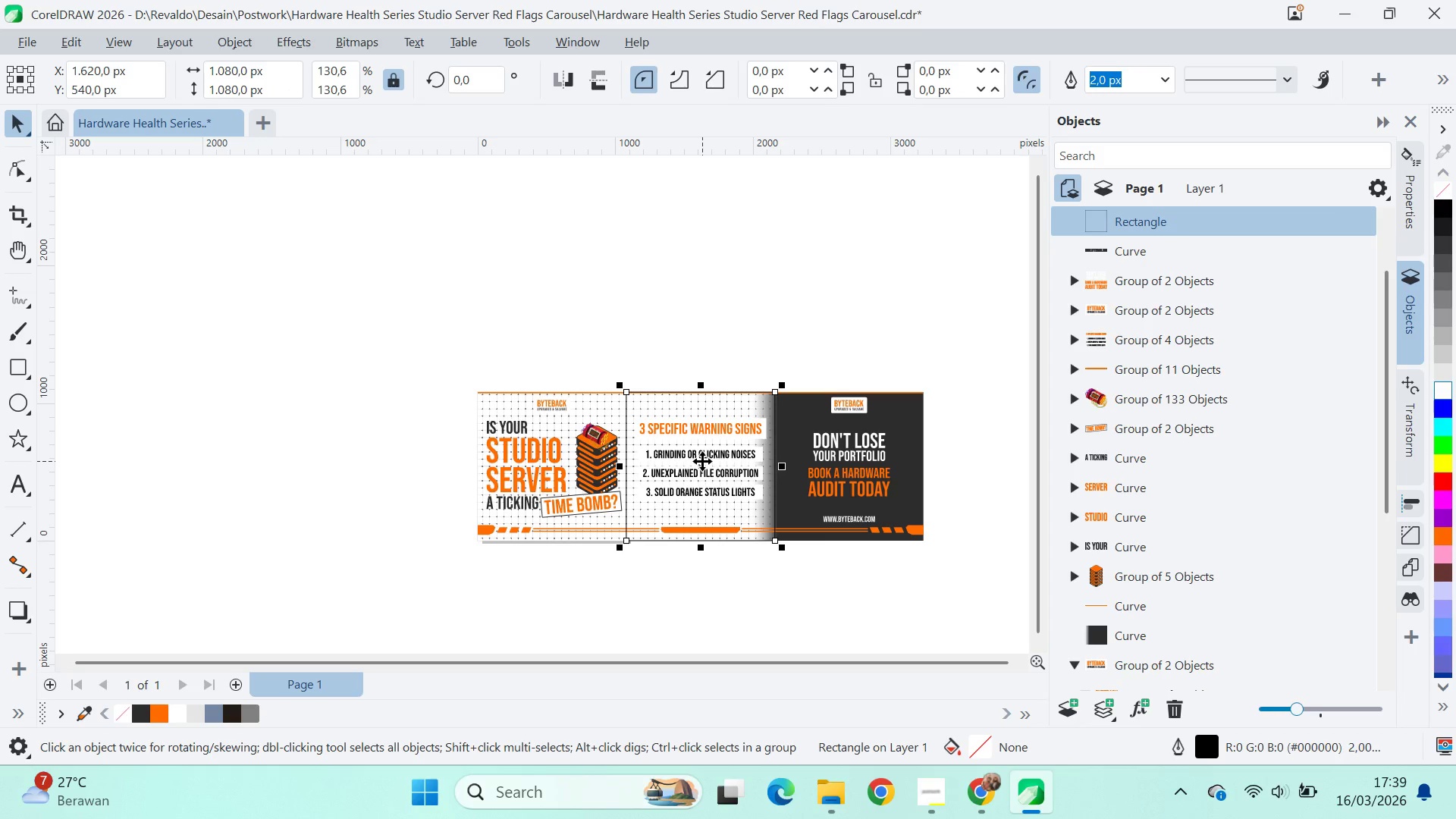 
left_click_drag(start_coordinate=[702, 464], to_coordinate=[372, 450])
 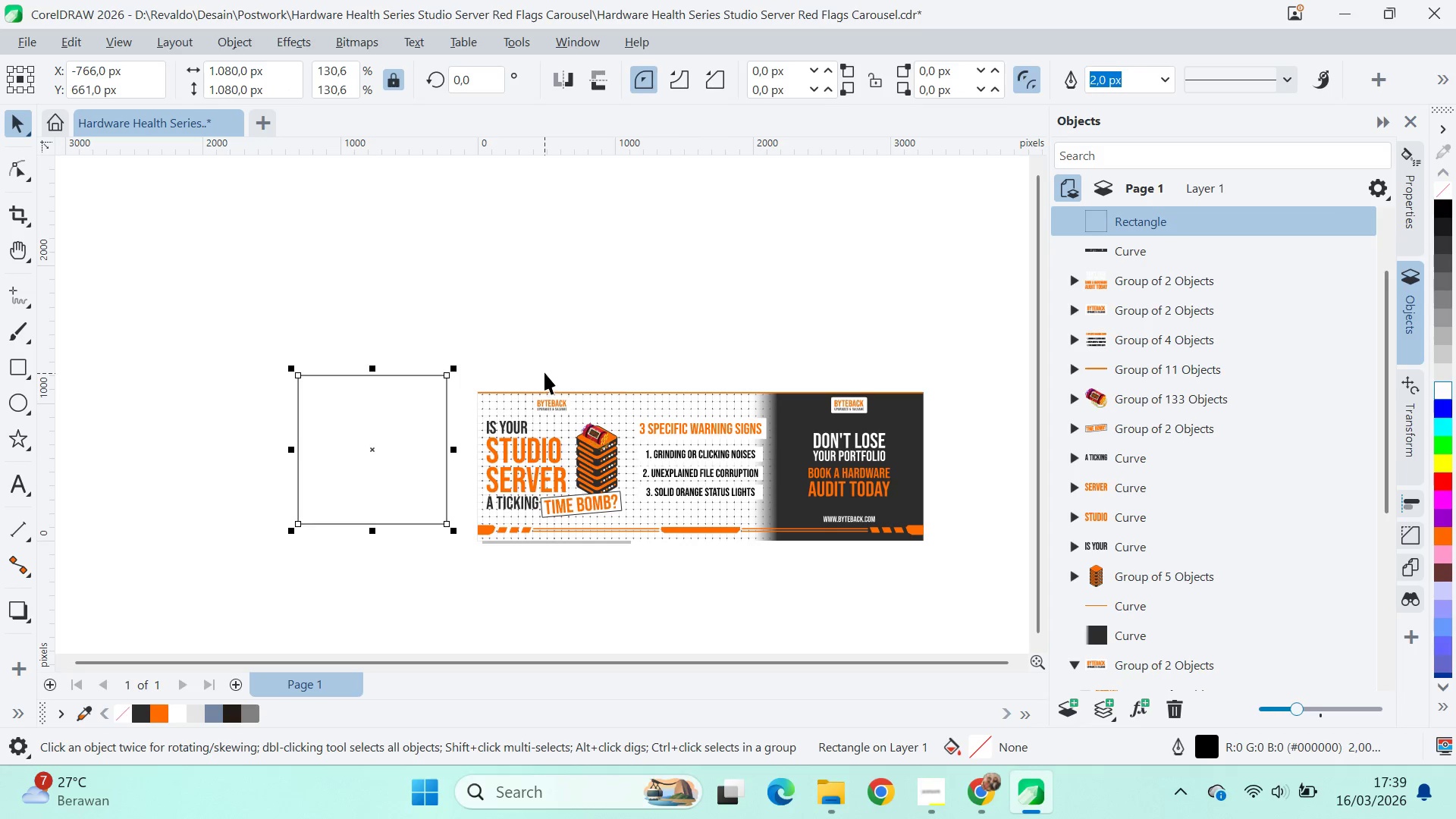 
left_click([544, 372])
 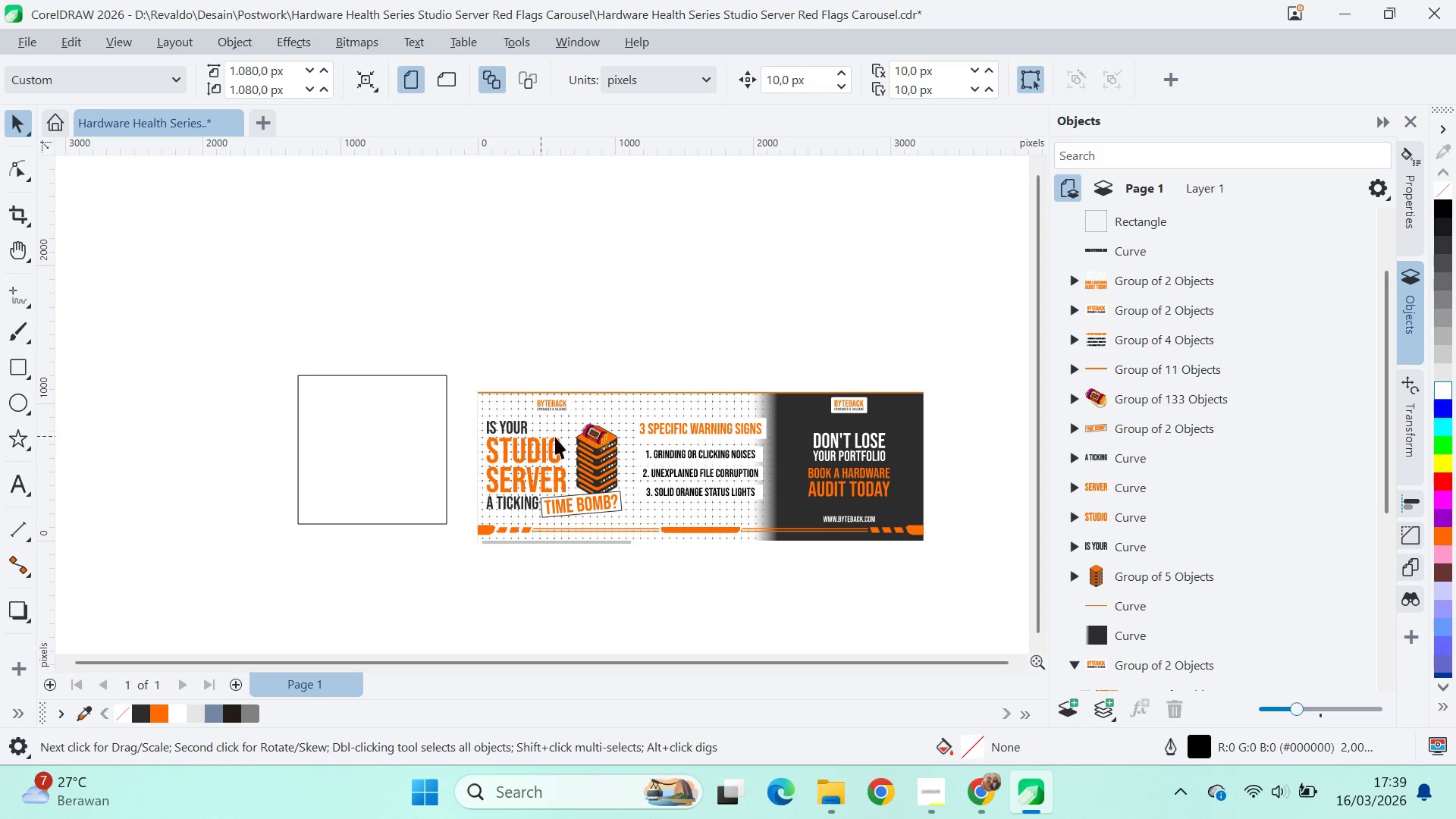 
scroll: coordinate [1130, 609], scroll_direction: down, amount: 12.0
 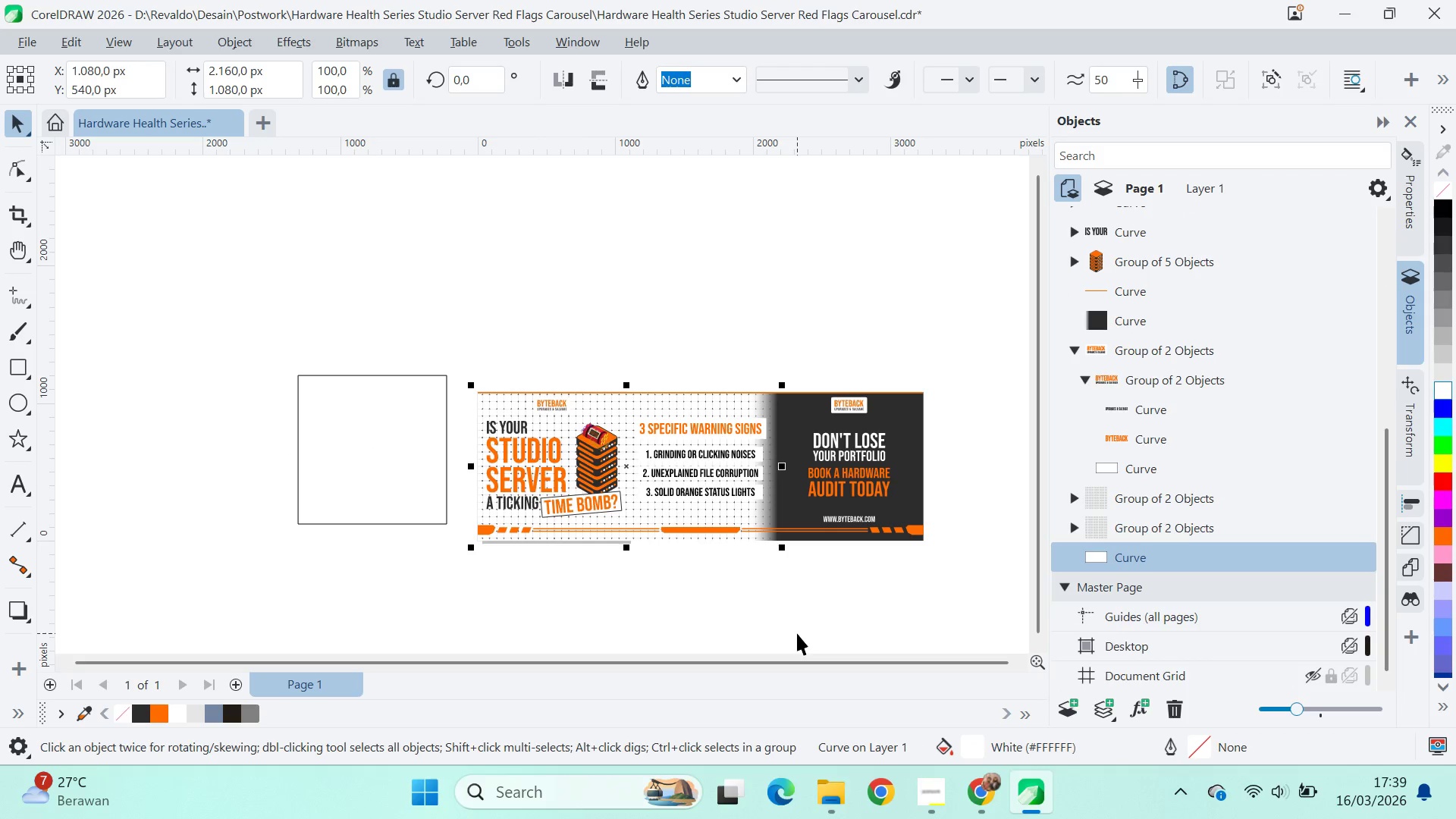 
wait(5.26)
 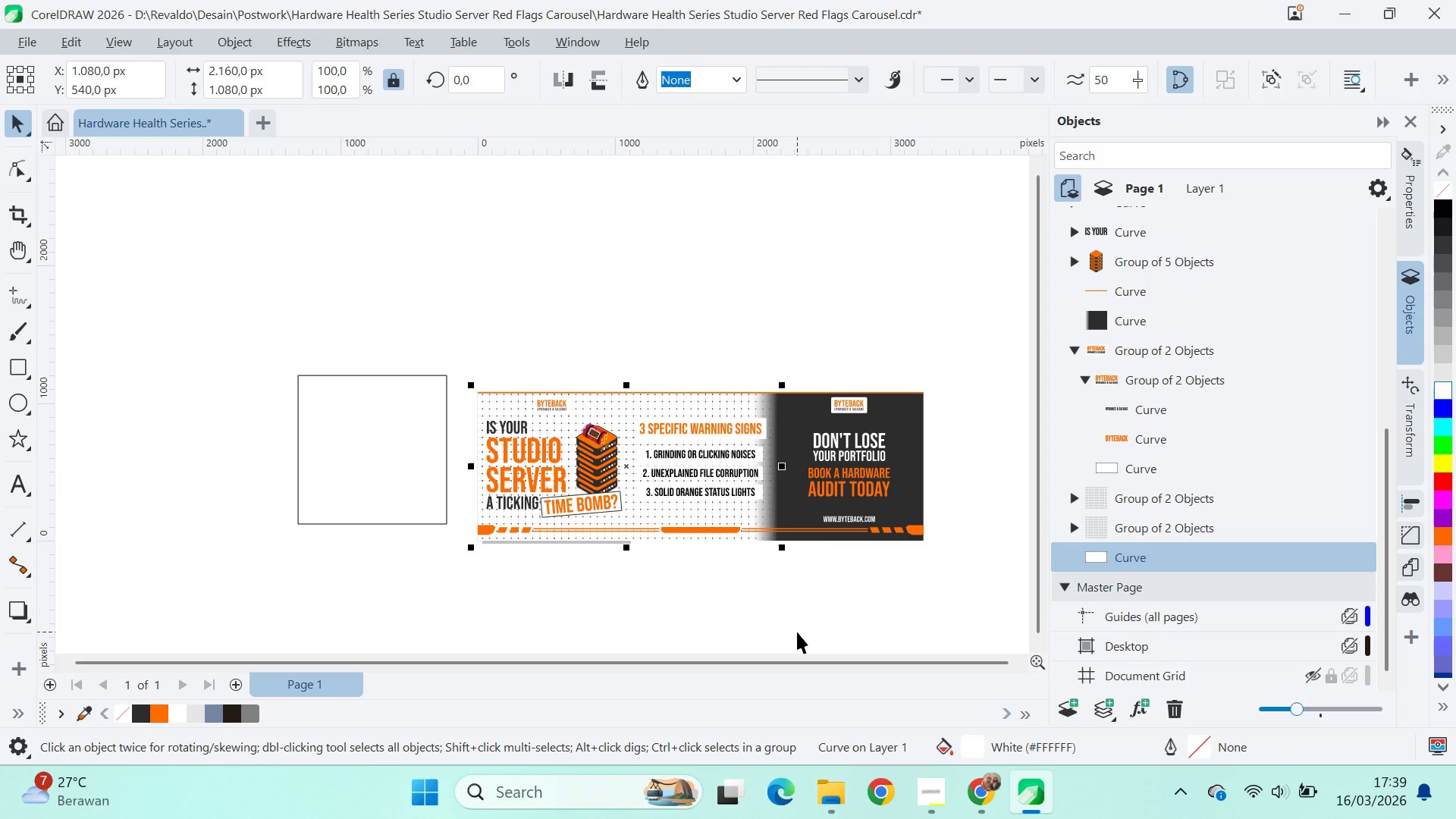 
hold_key(key=ShiftLeft, duration=0.69)
 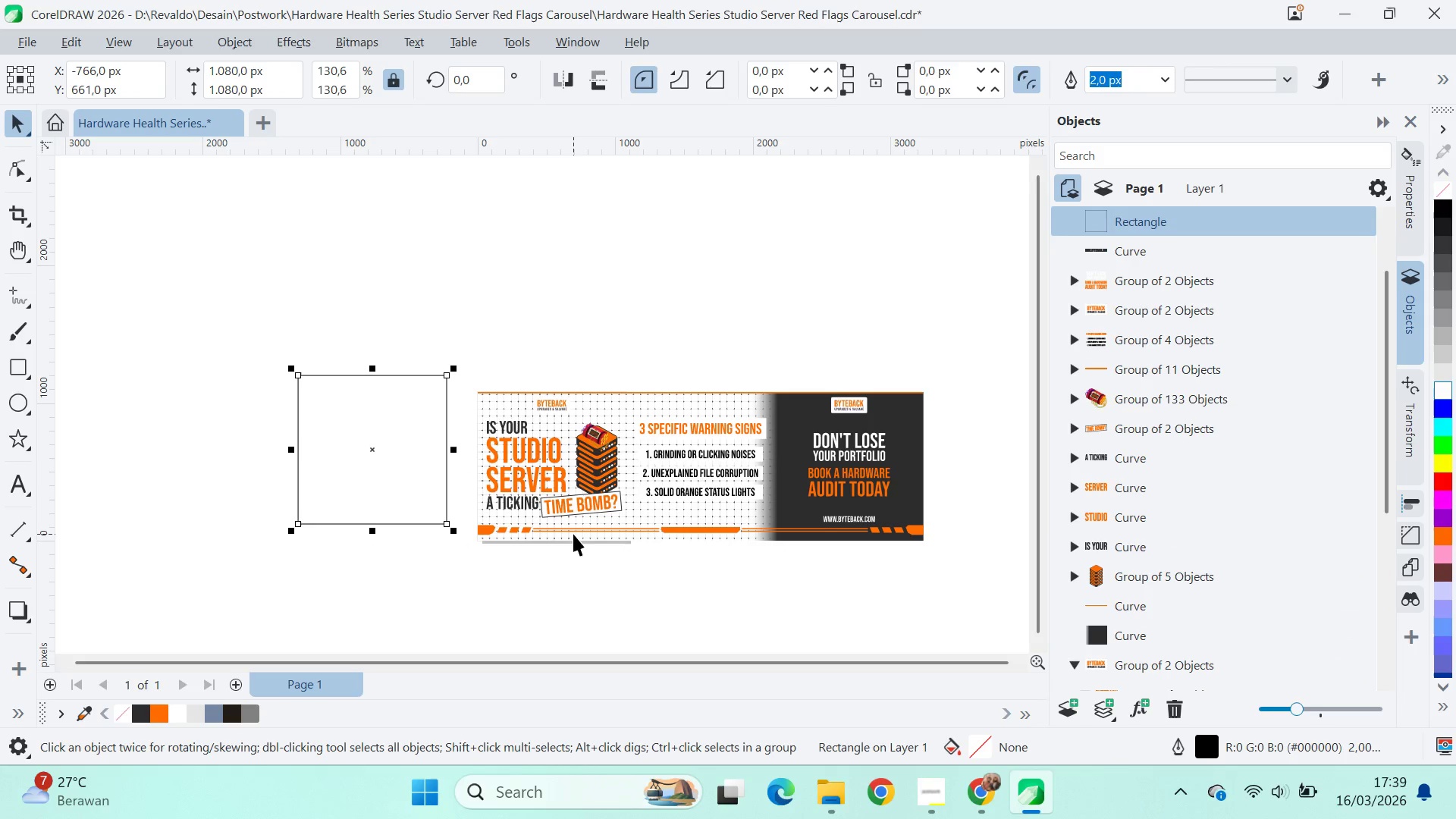 
hold_key(key=ShiftLeft, duration=0.67)
left_click([573, 533])
 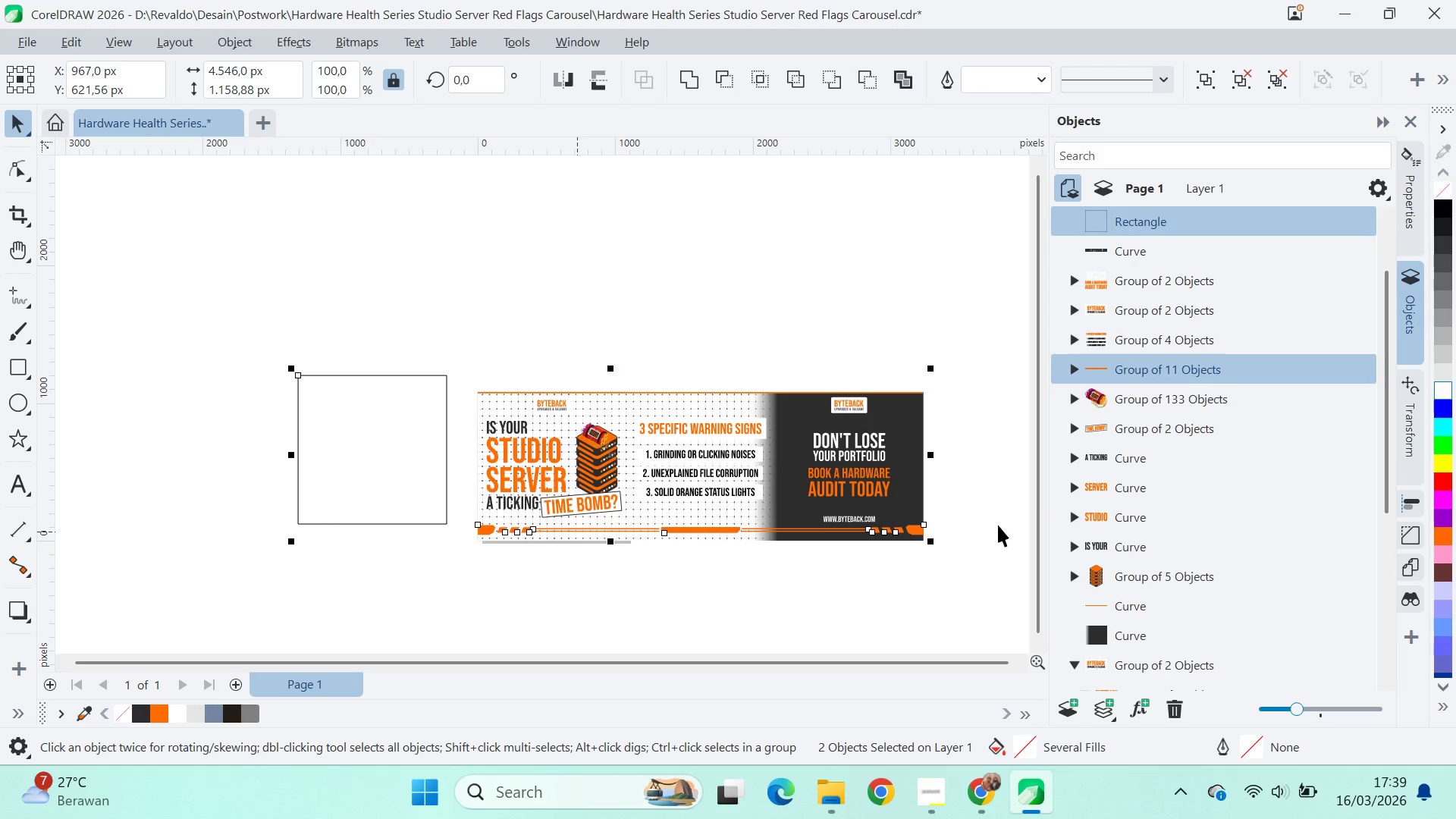 
hold_key(key=ShiftLeft, duration=0.39)
 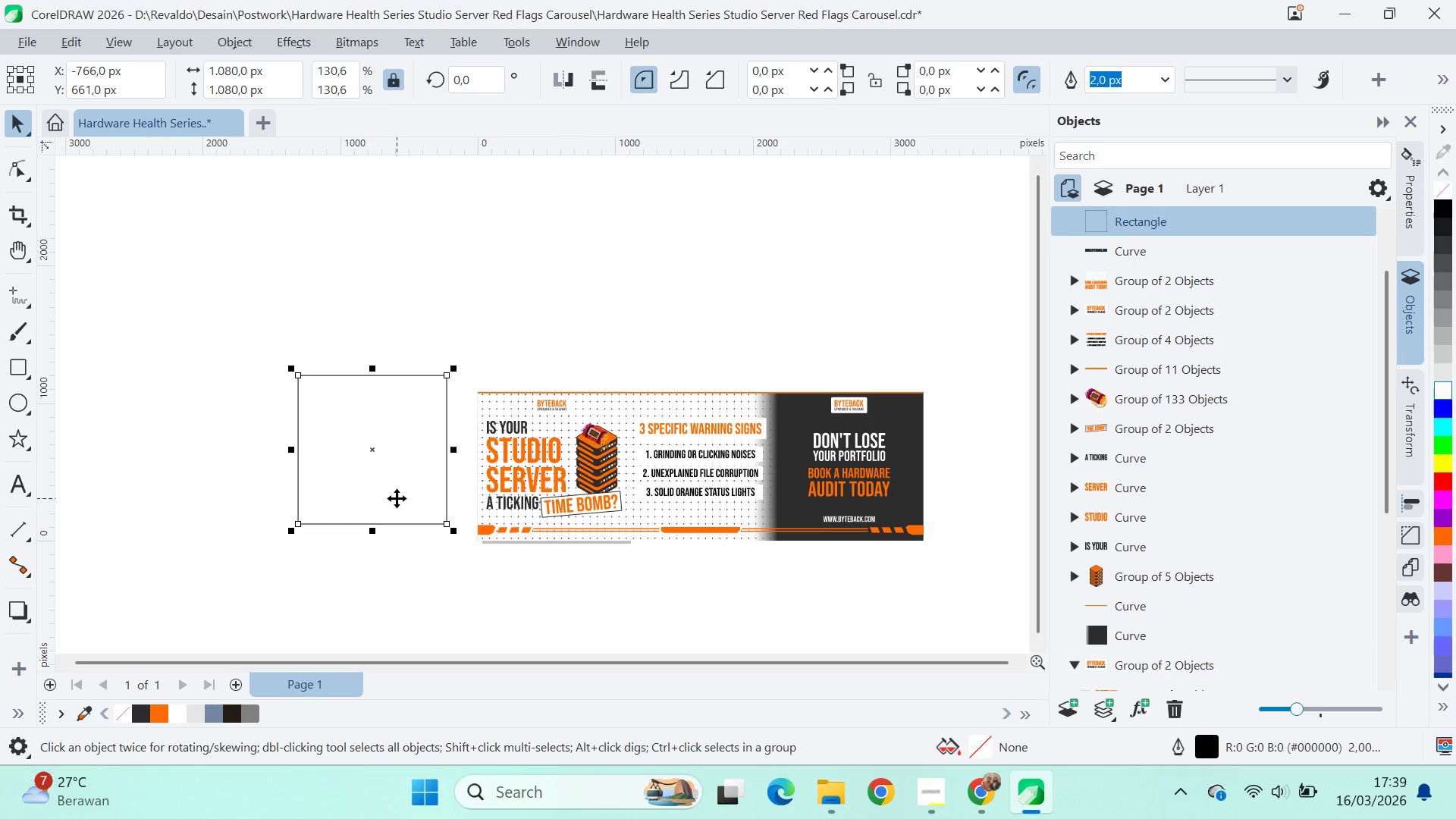 
hold_key(key=ShiftLeft, duration=0.83)
 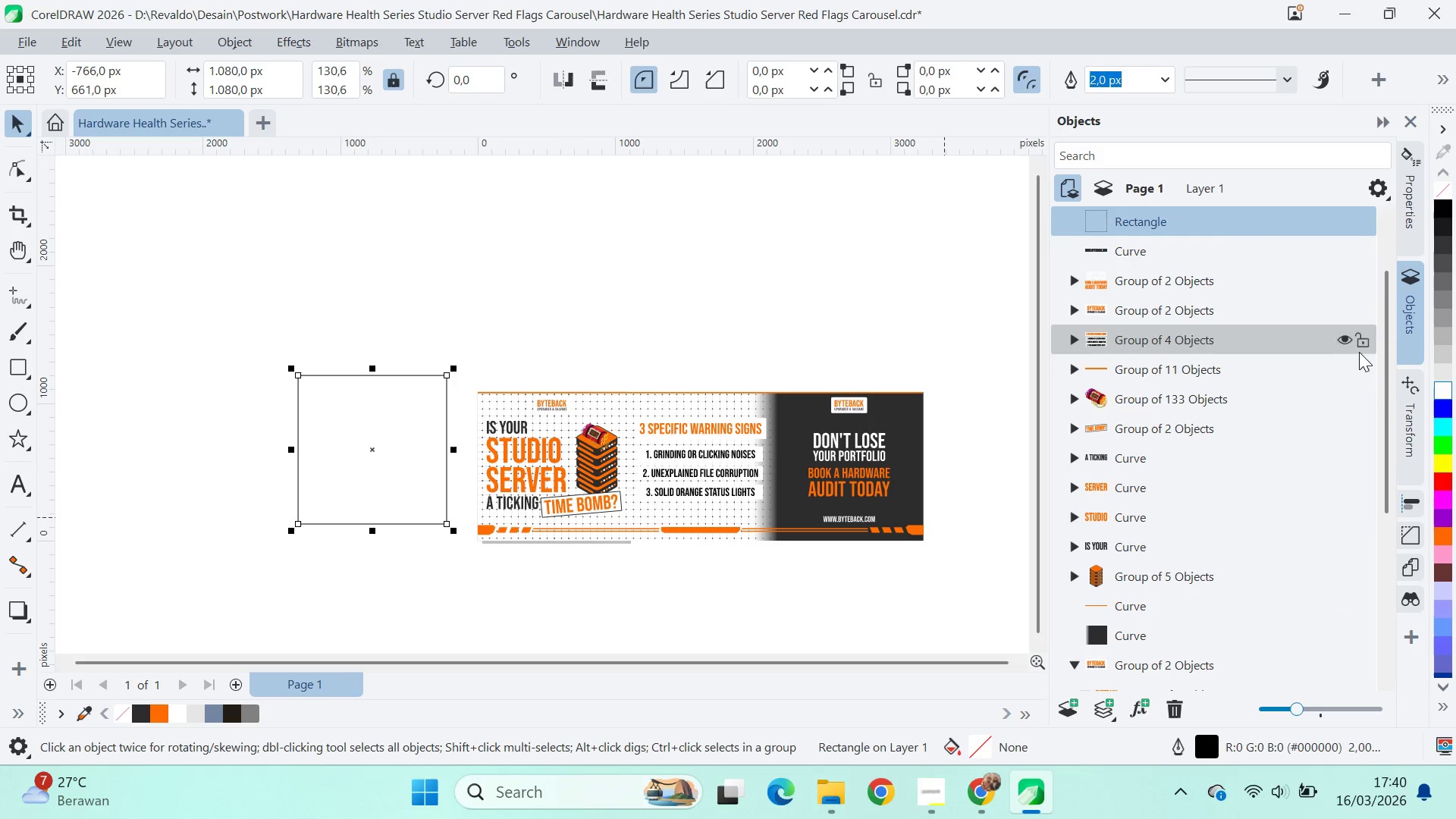 
left_click_drag(start_coordinate=[1385, 409], to_coordinate=[1343, 708])
 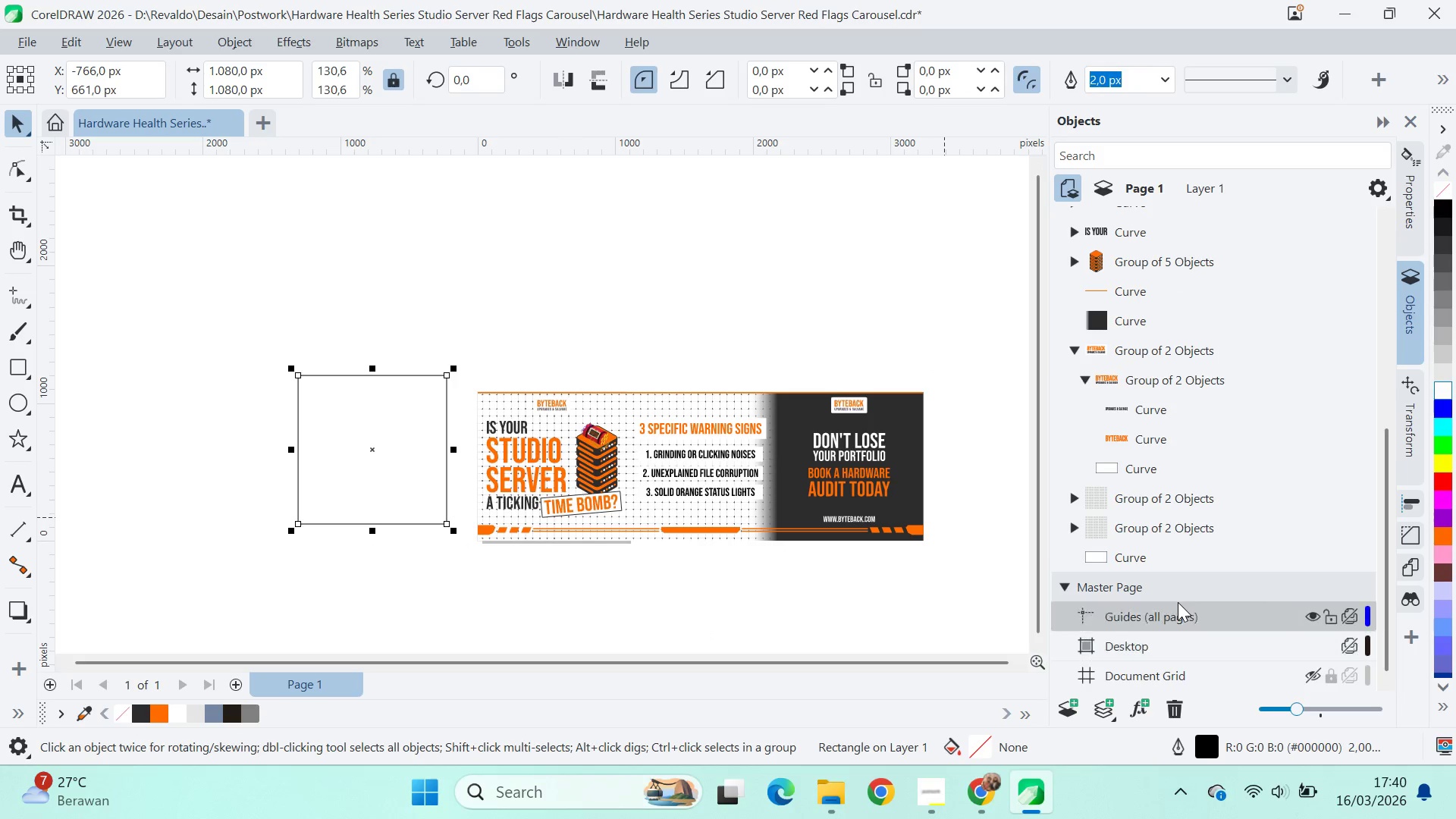 
hold_key(key=ControlLeft, duration=0.55)
 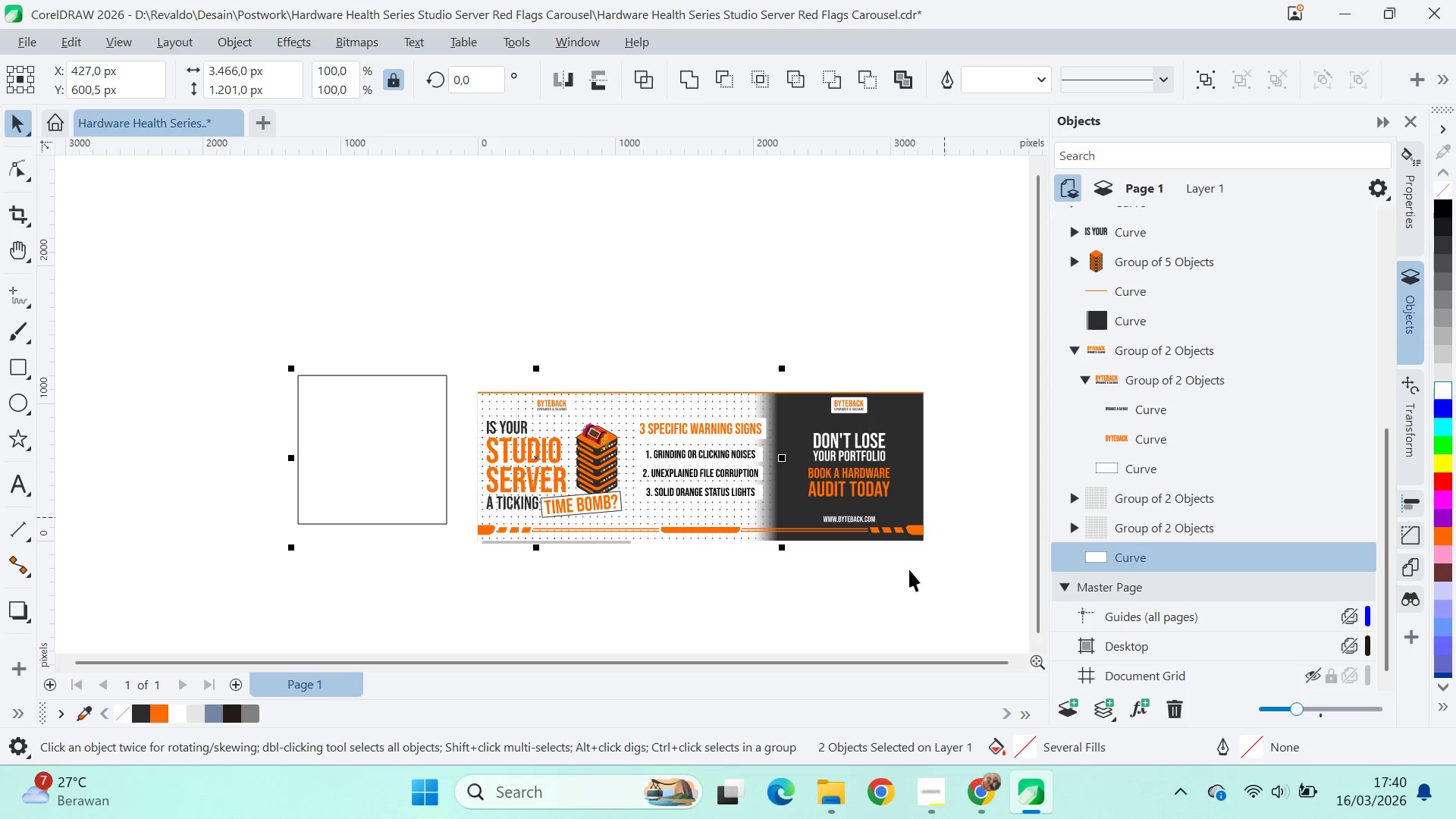 
type(erl)
 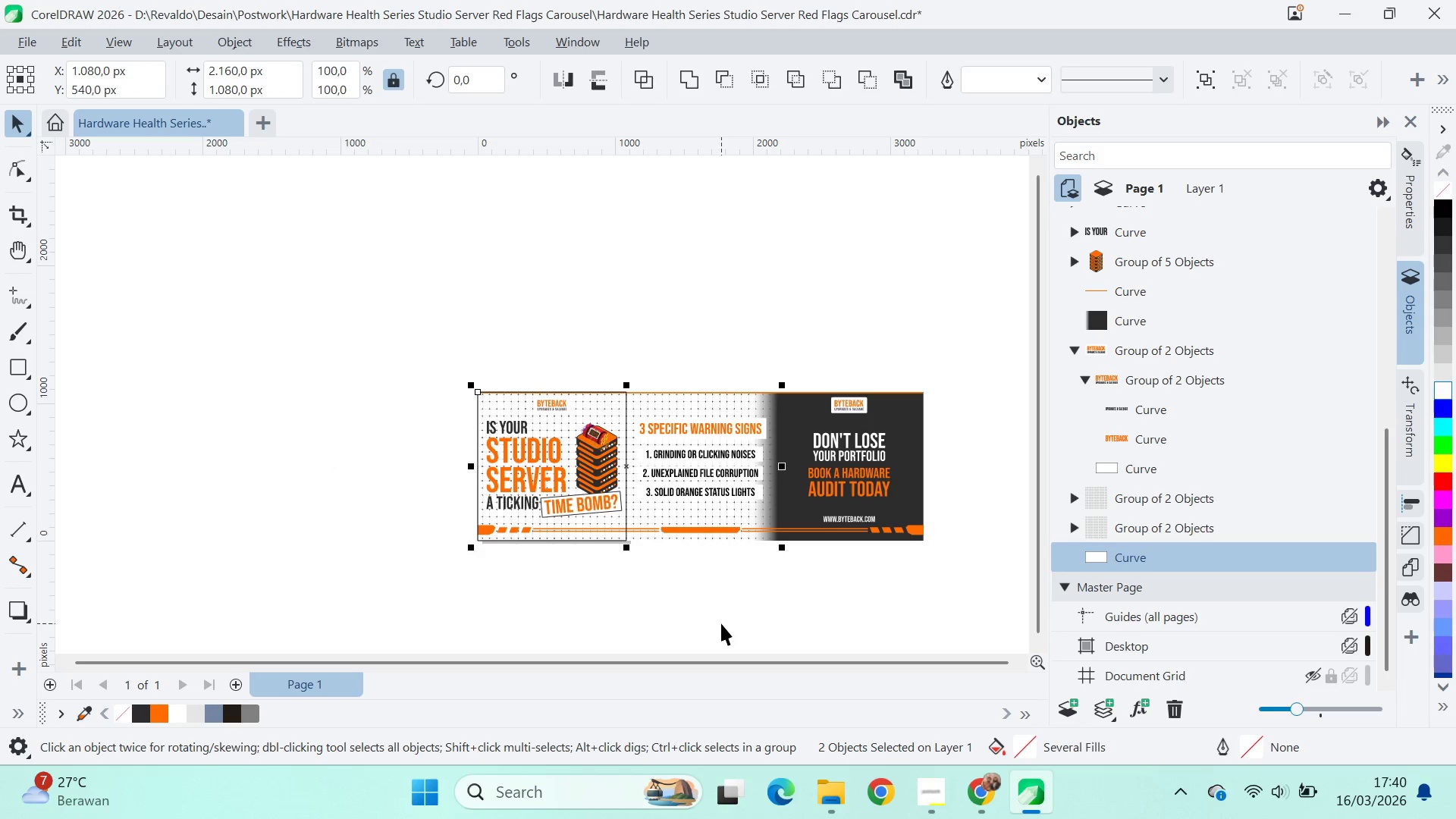 
left_click([721, 623])
 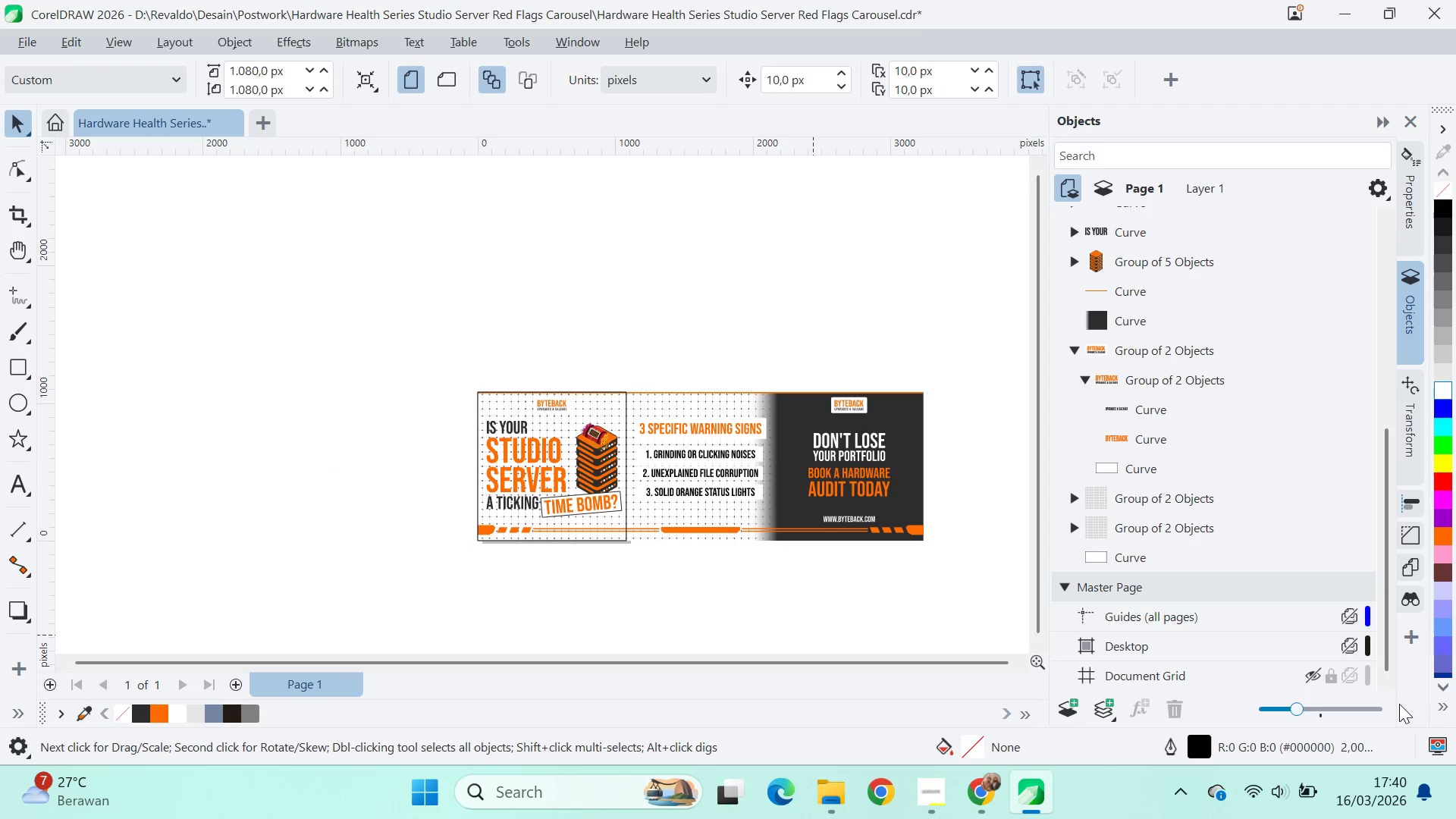 
left_click([1183, 570])
 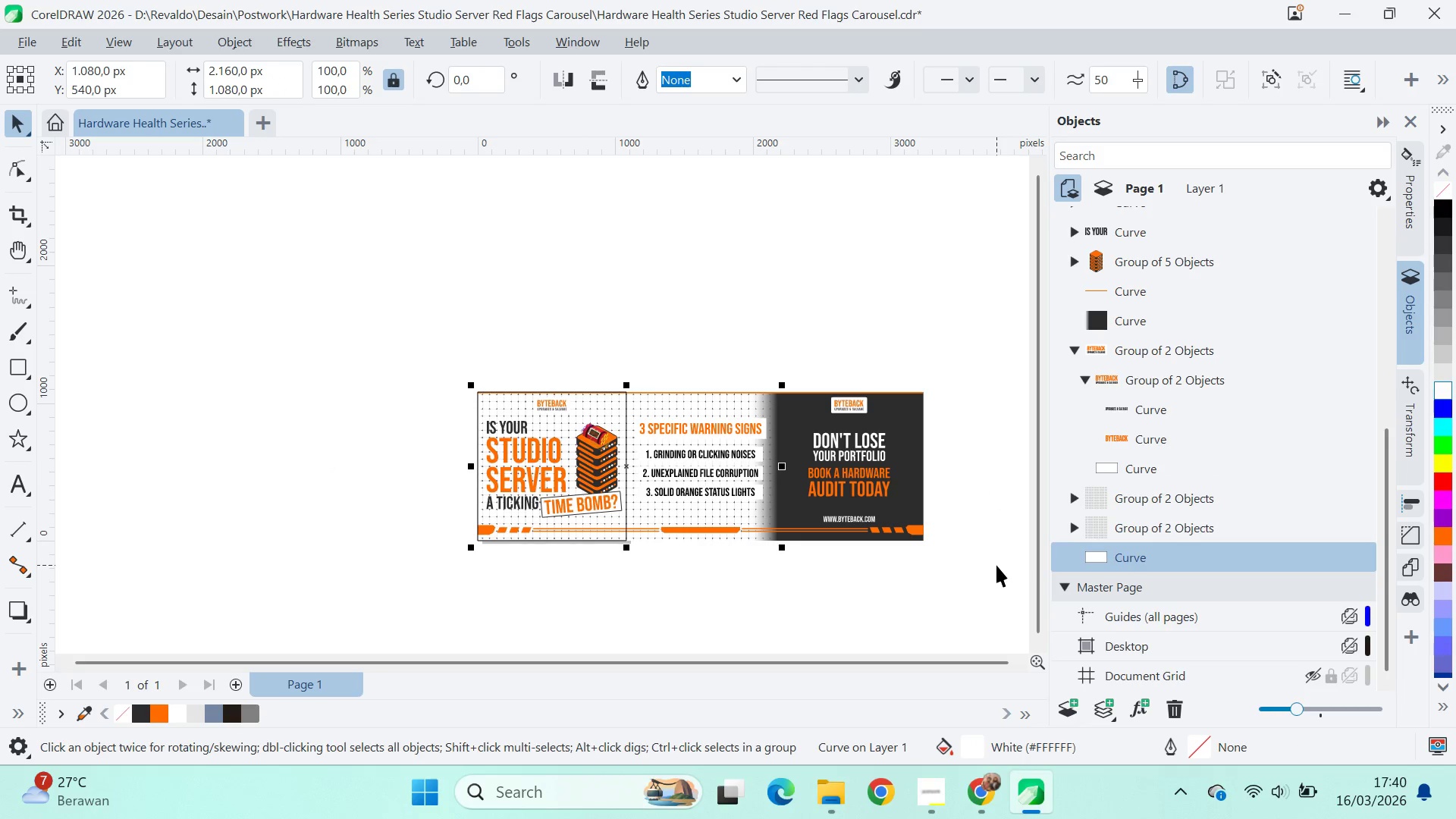 
key(Delete)
 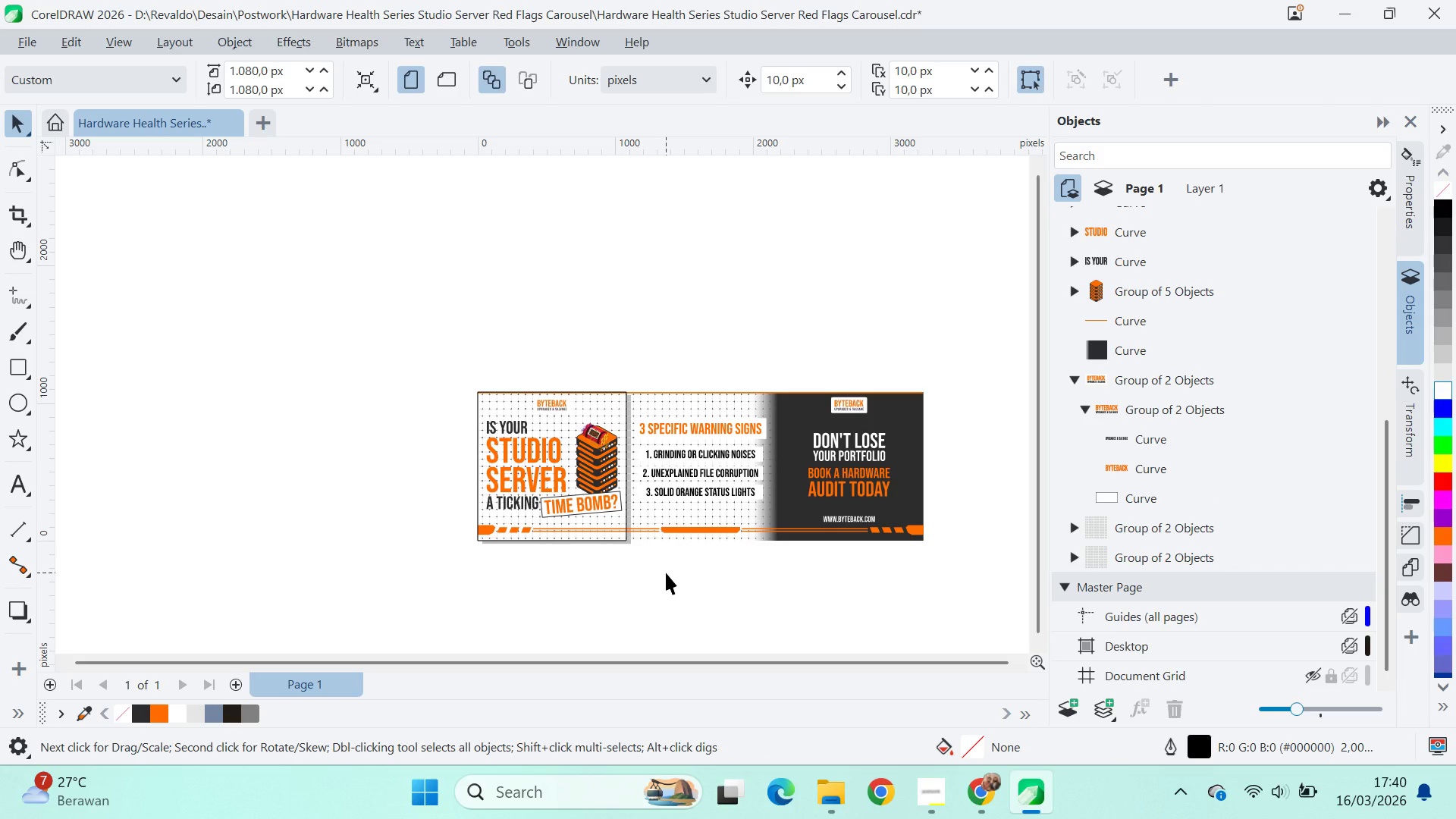 
wait(6.69)
 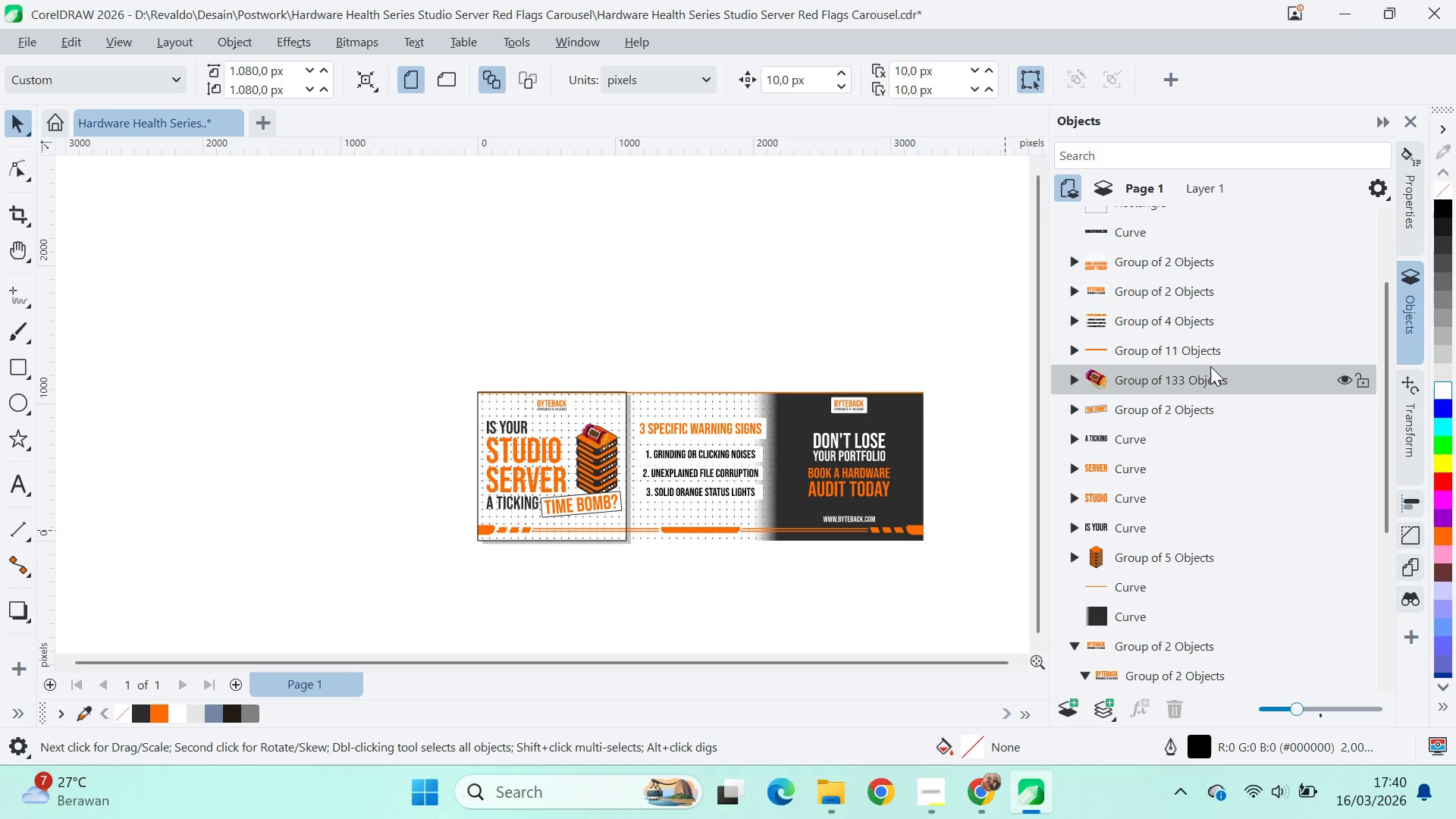 
key(Control+ControlLeft)
 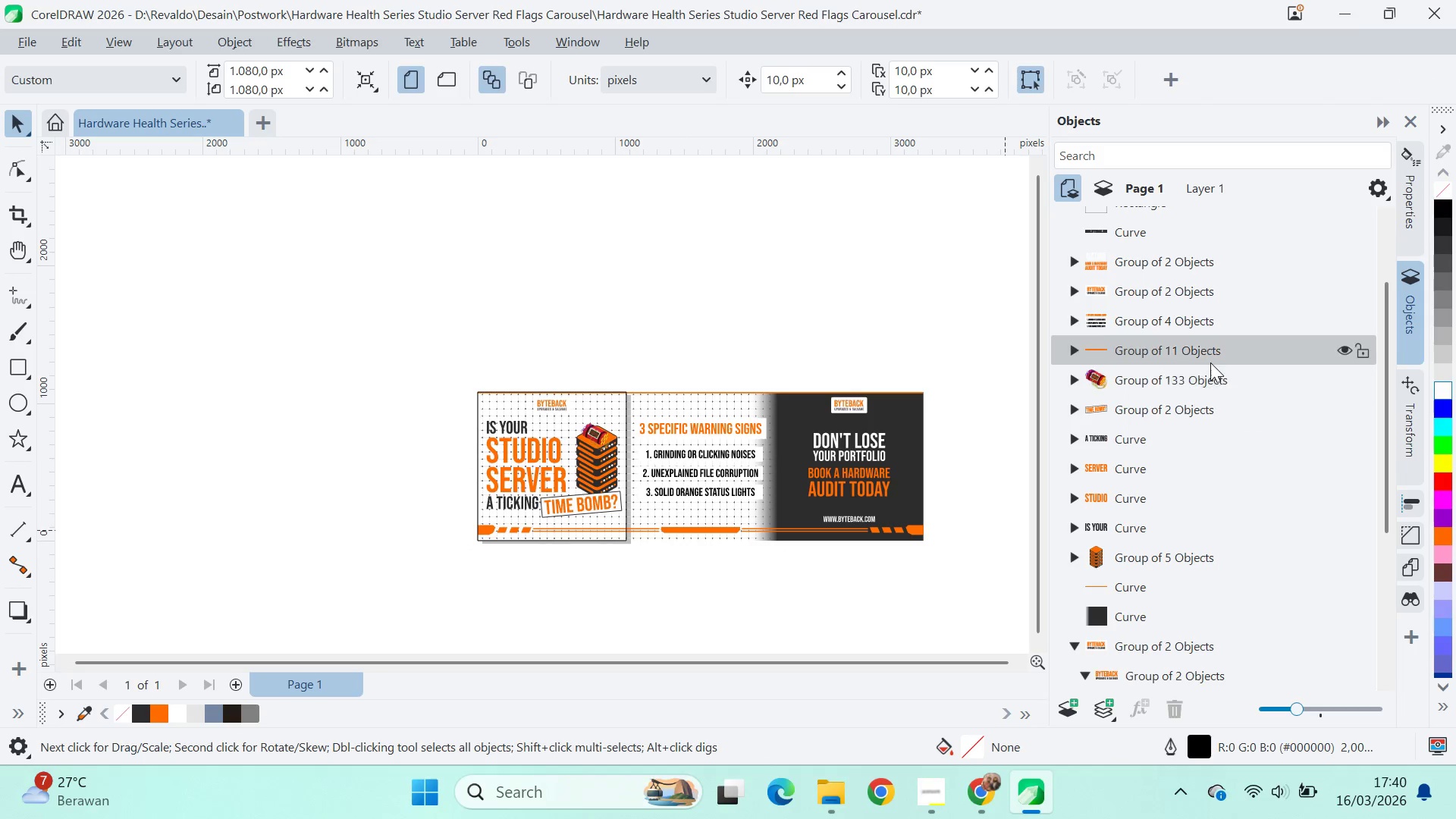 
key(Control+Z)
 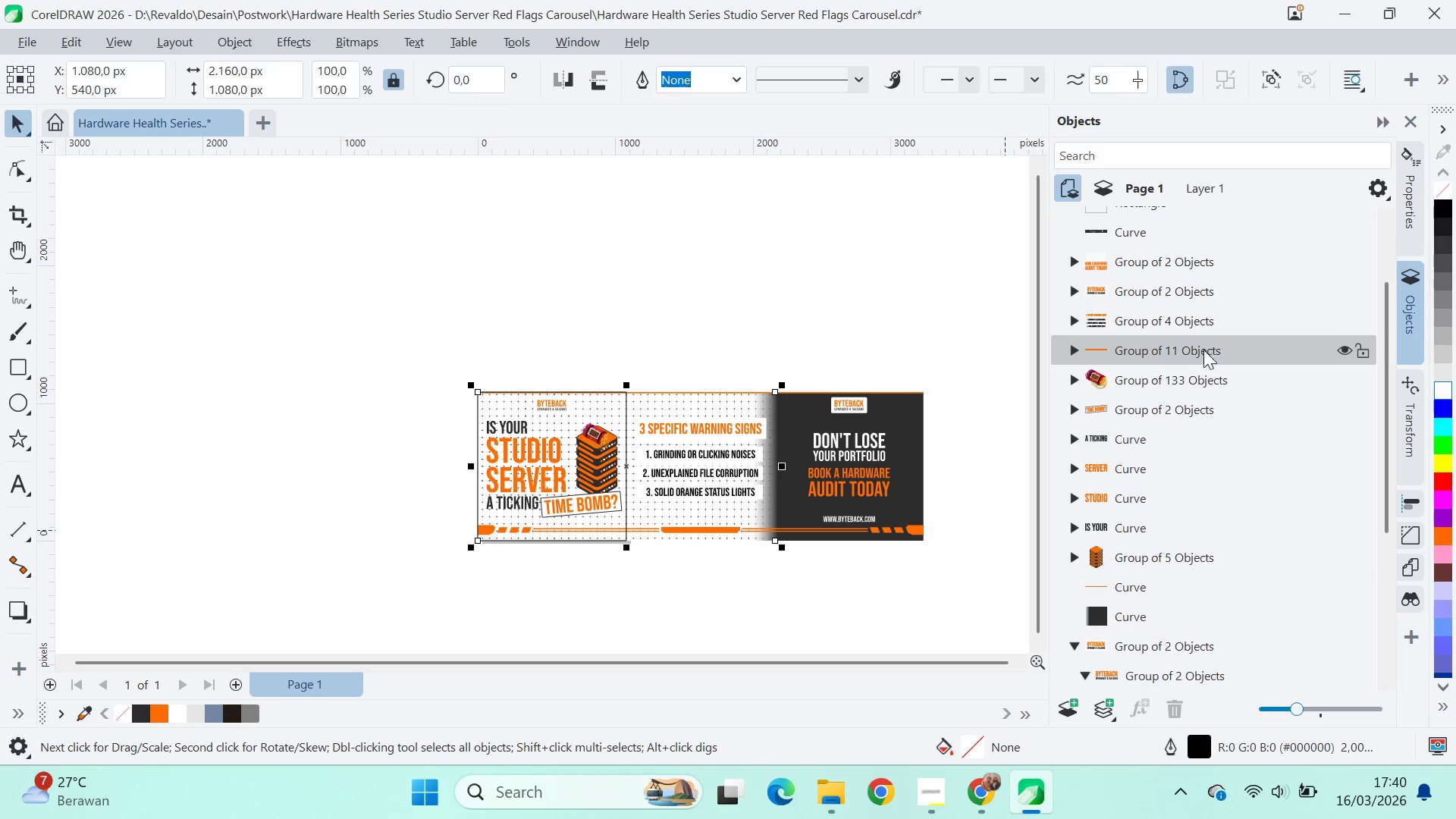 
scroll: coordinate [1203, 327], scroll_direction: up, amount: 19.0
 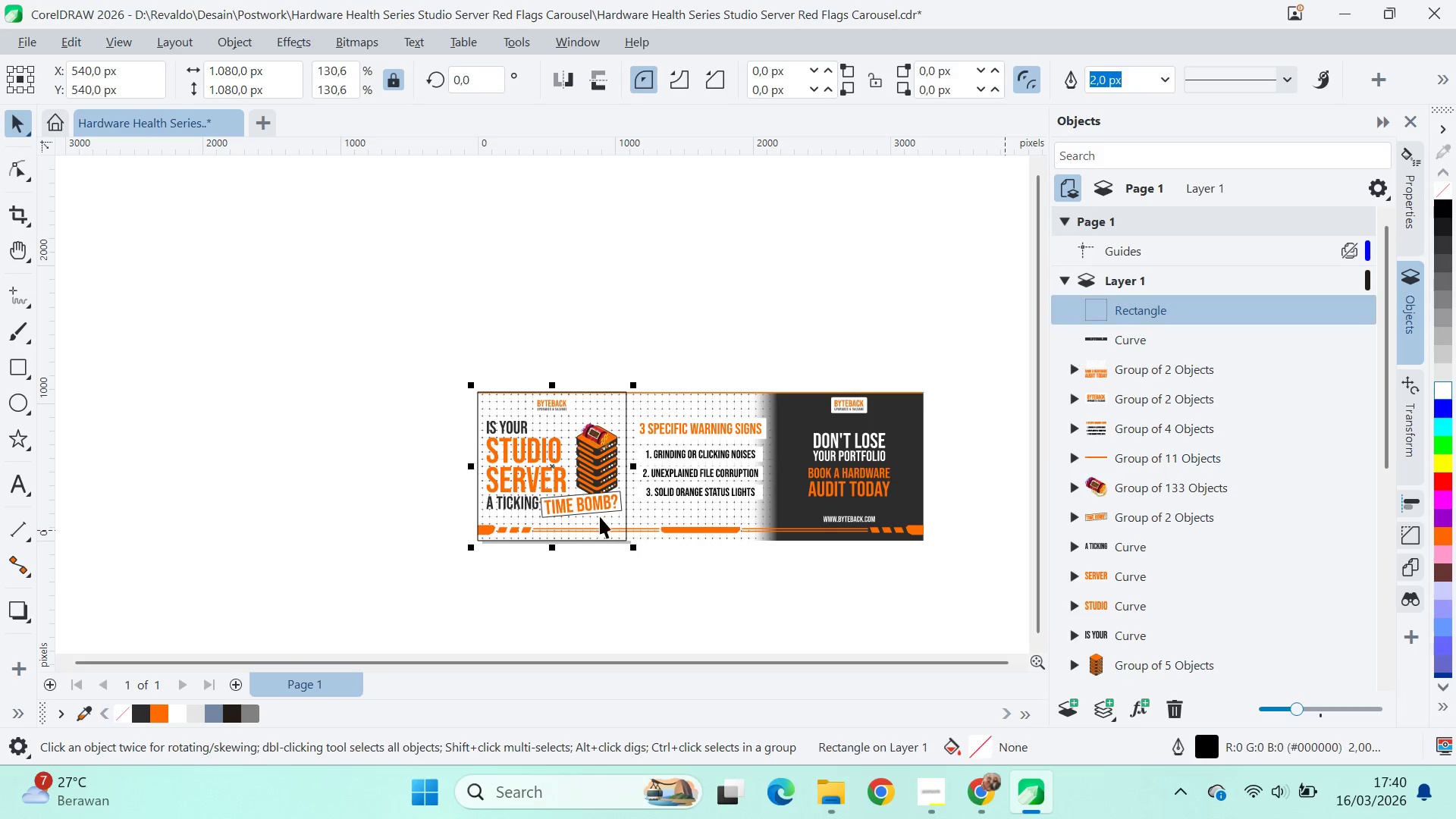 
left_click([620, 580])
 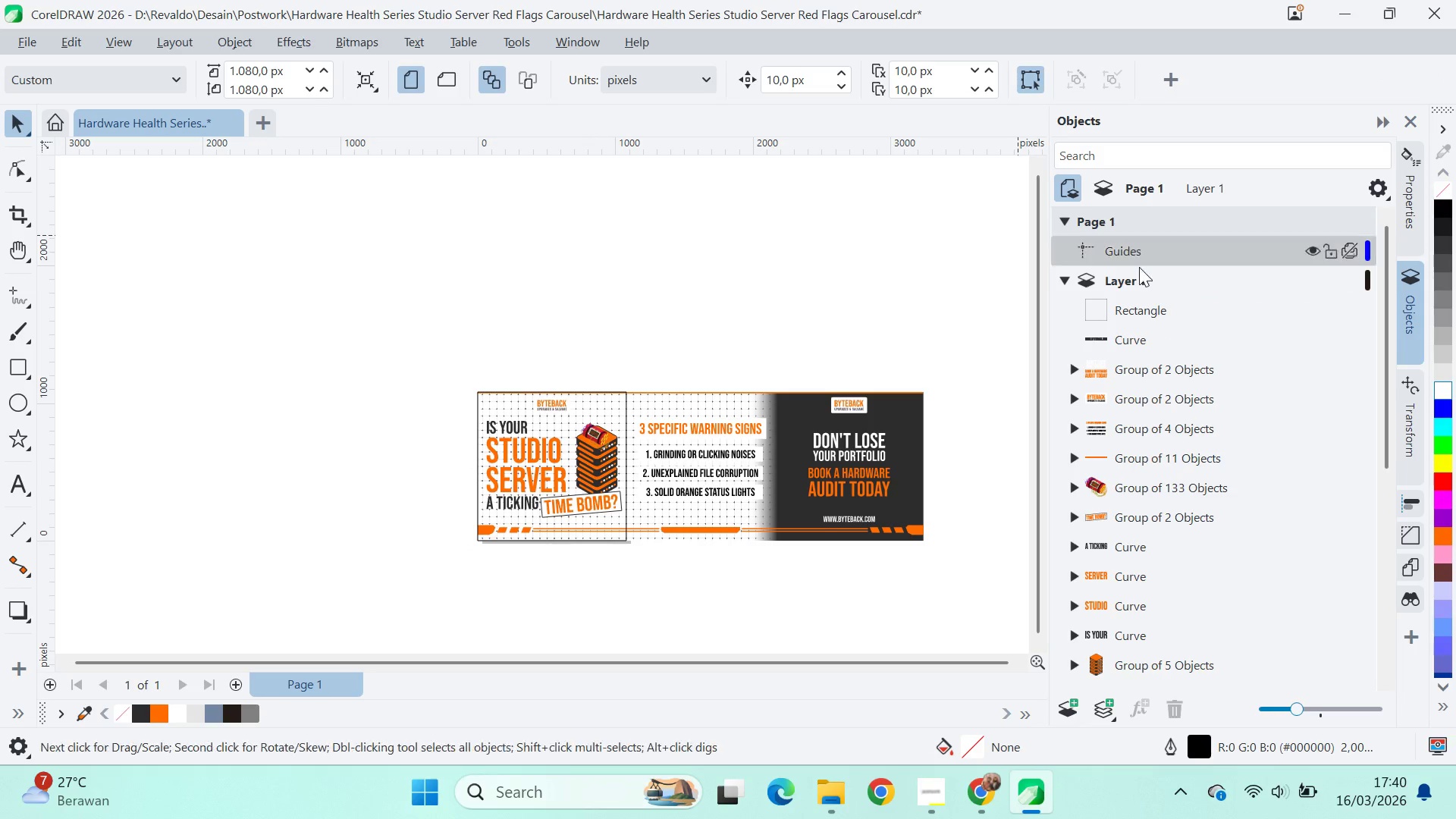 
left_click([1148, 302])
 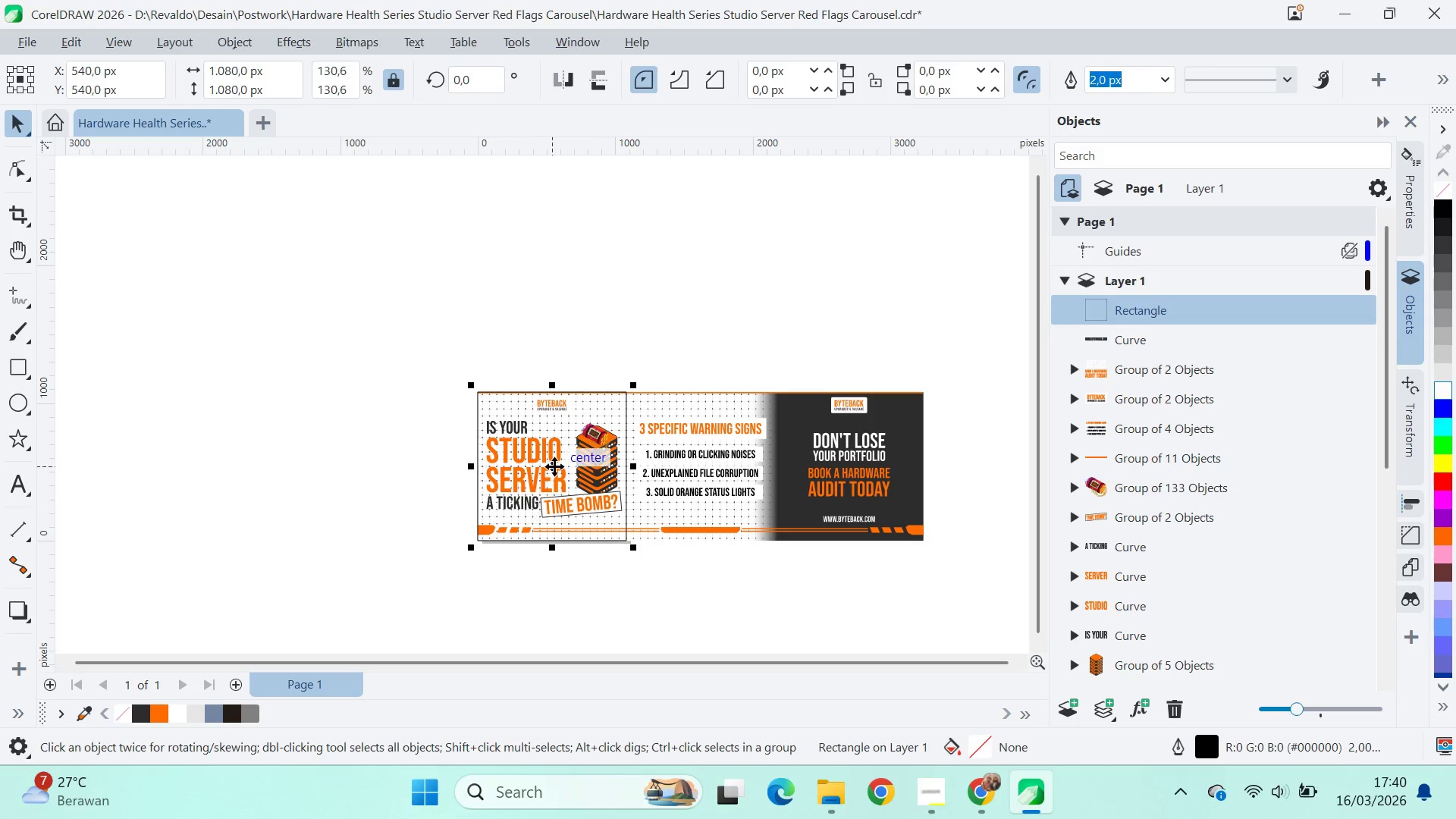 
left_click_drag(start_coordinate=[554, 466], to_coordinate=[387, 455])
 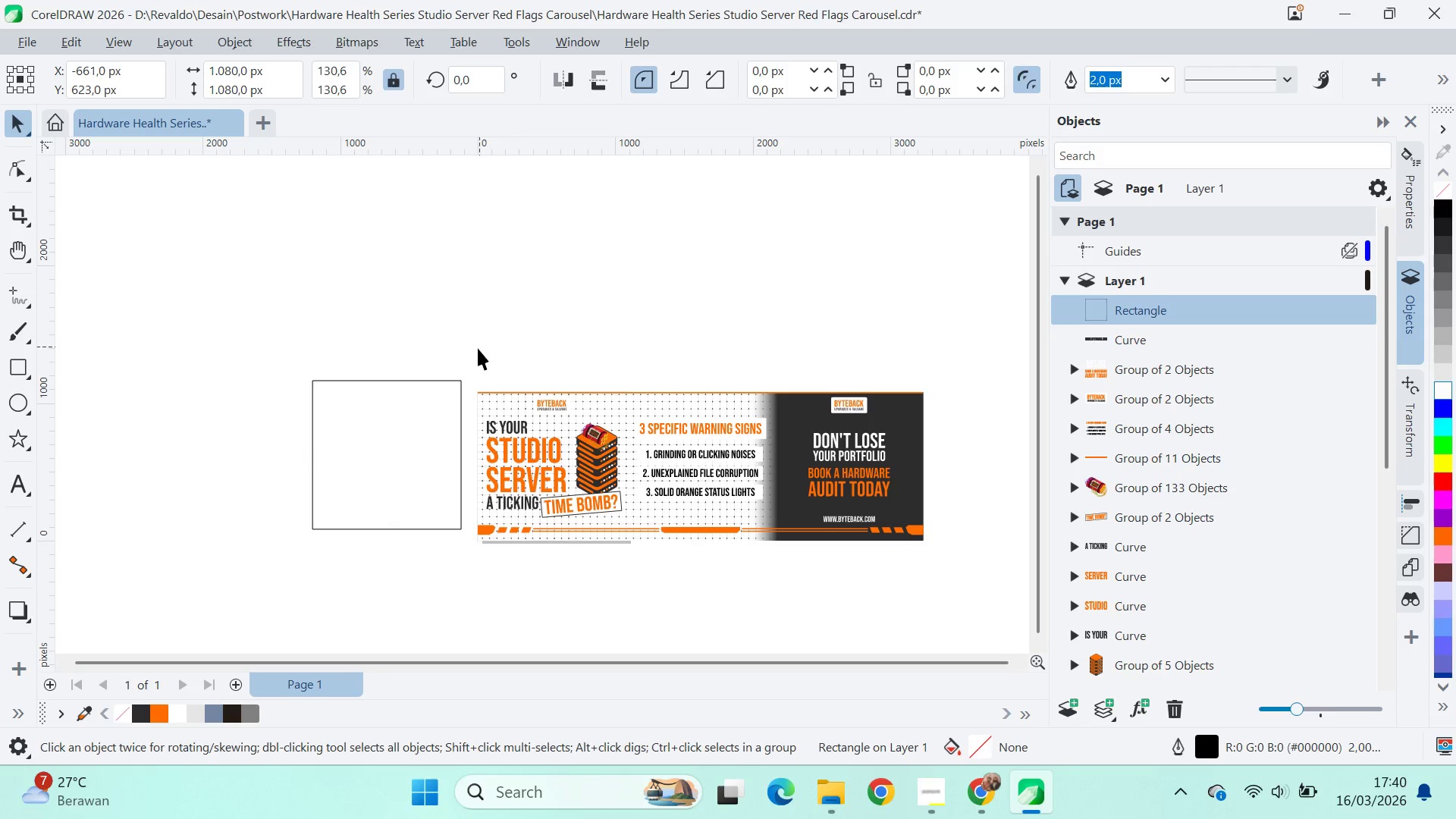 
left_click_drag(start_coordinate=[468, 363], to_coordinate=[993, 601])
 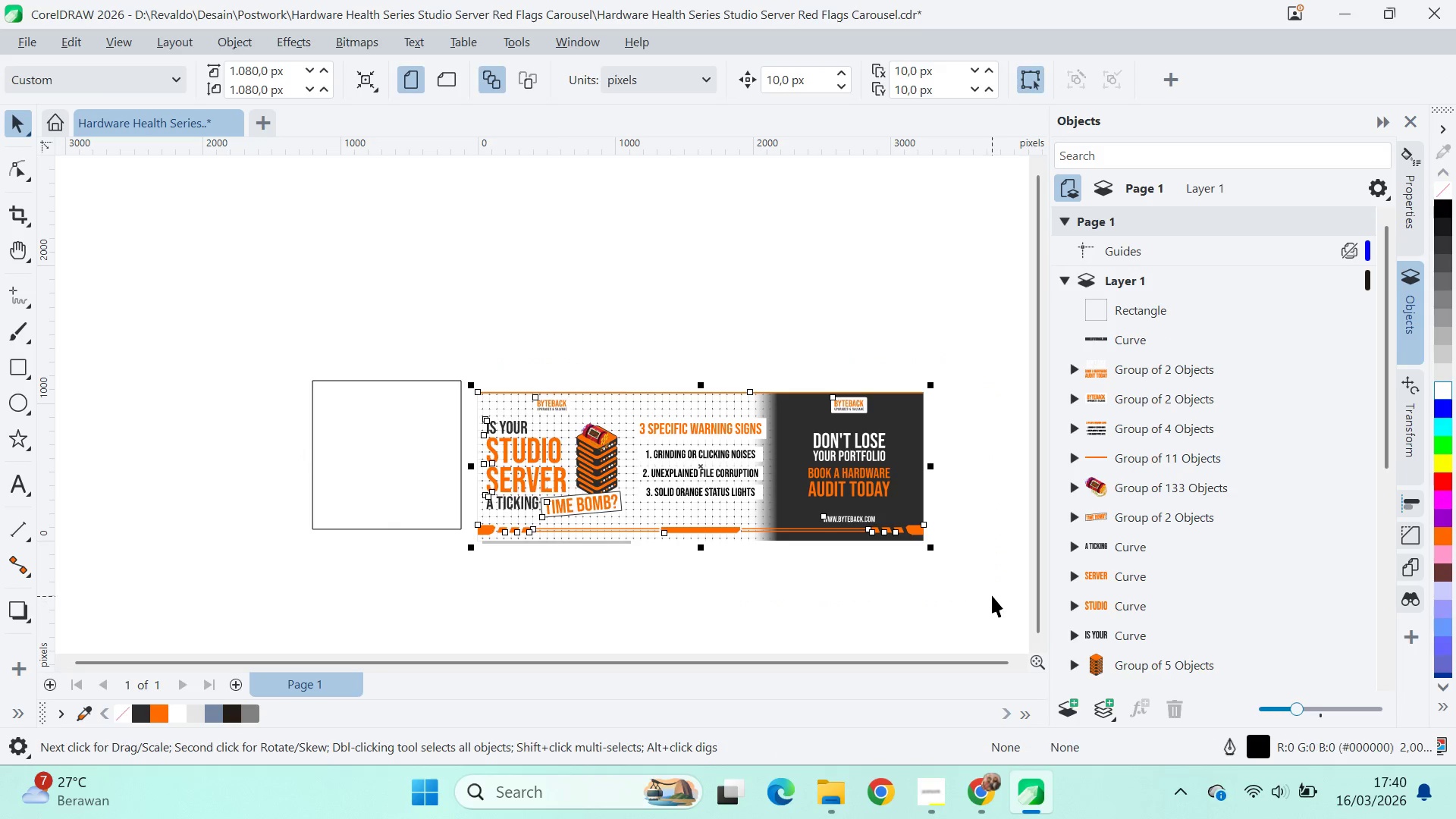 
key(Control+G)
 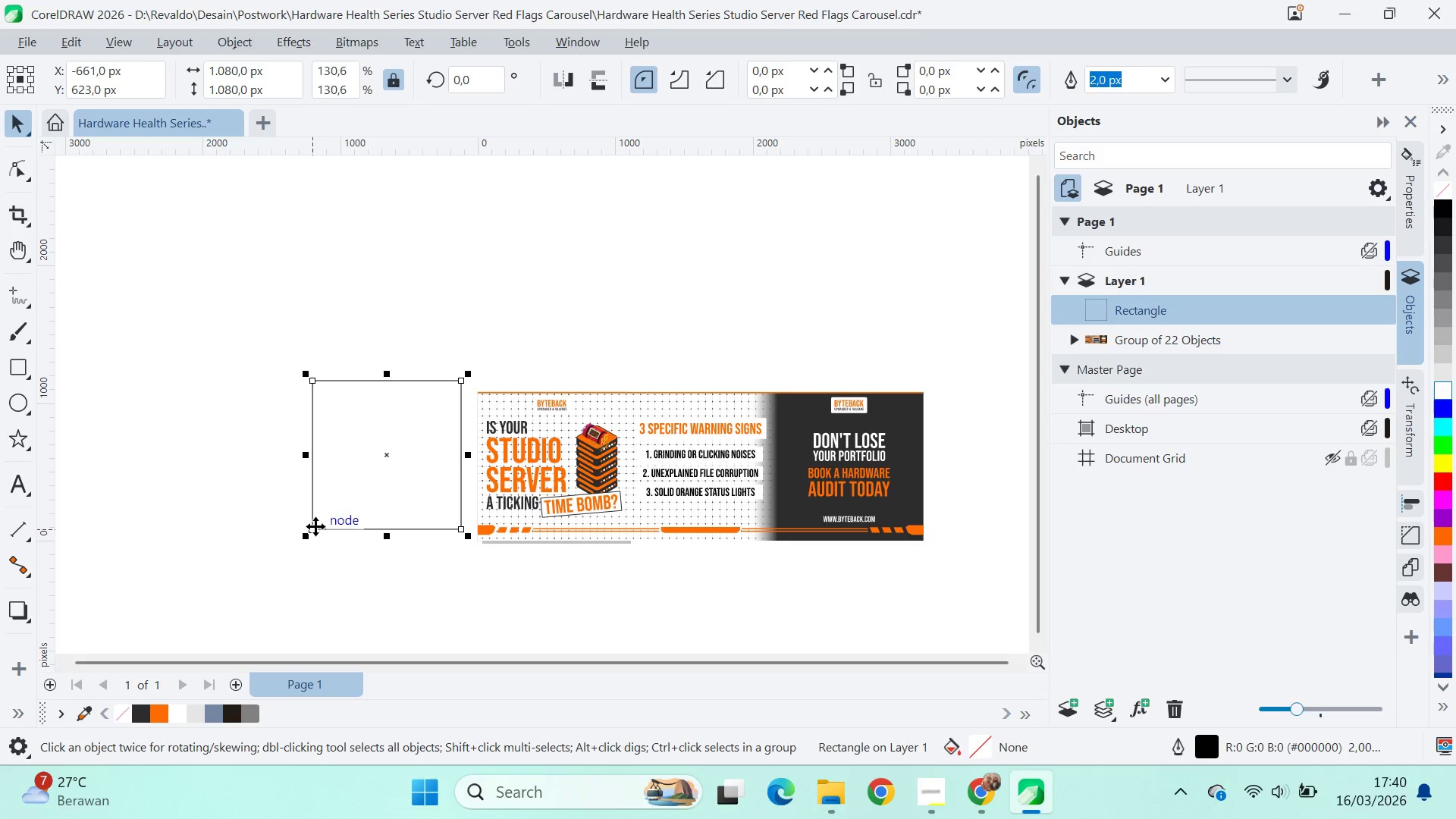 
left_click_drag(start_coordinate=[312, 530], to_coordinate=[473, 539])
 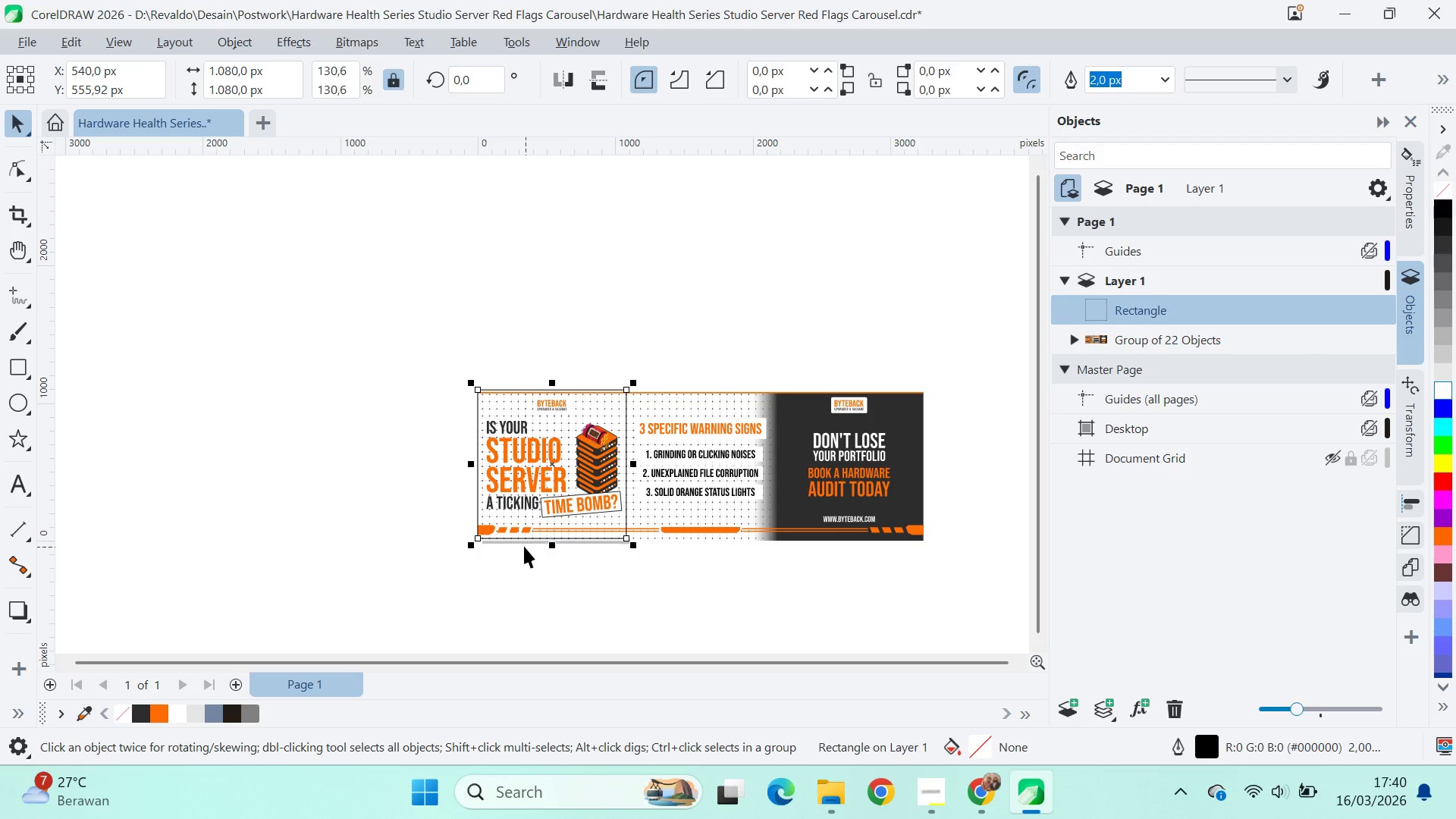 
scroll: coordinate [488, 545], scroll_direction: up, amount: 14.0
 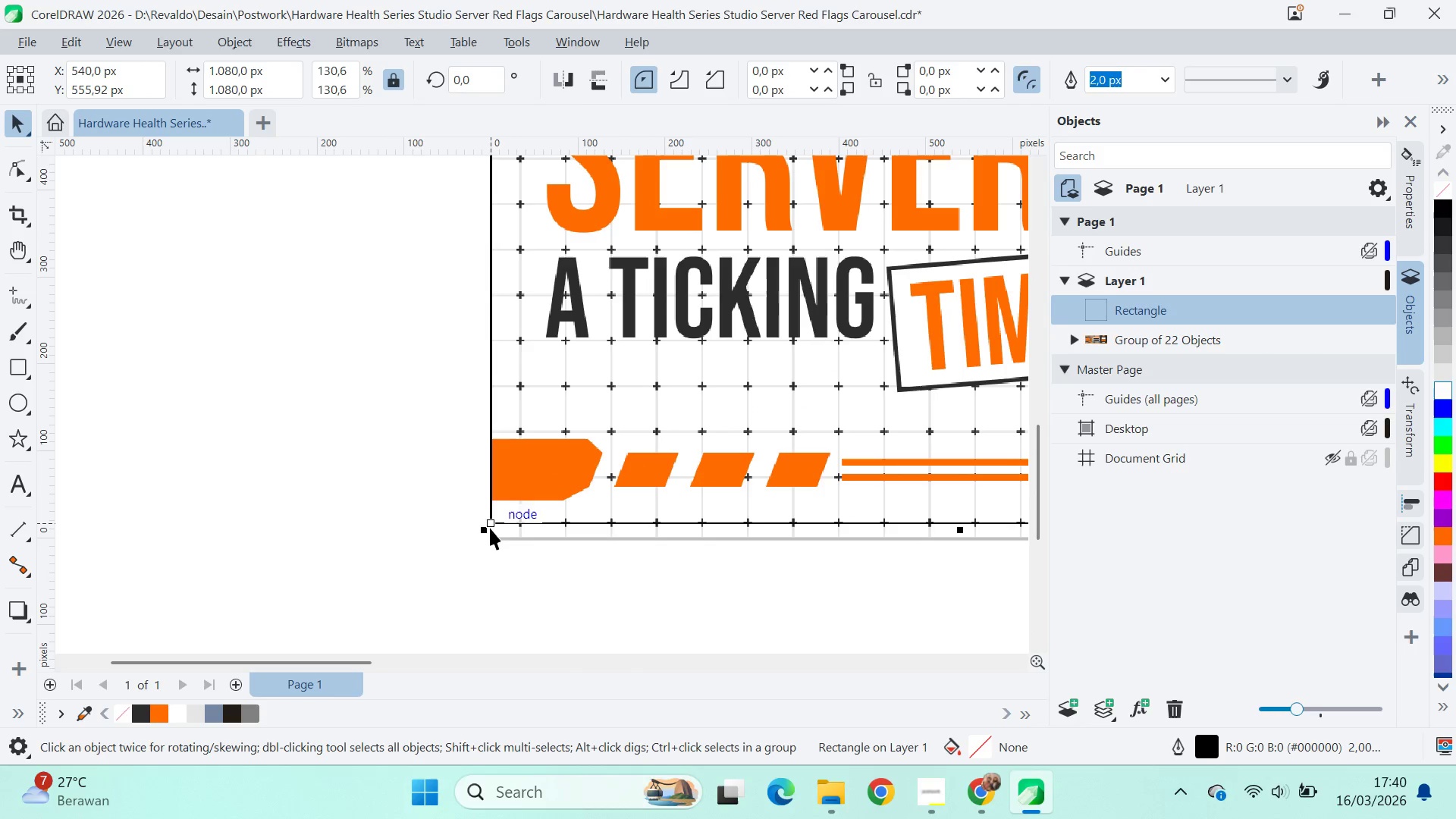 
left_click_drag(start_coordinate=[491, 522], to_coordinate=[490, 539])
 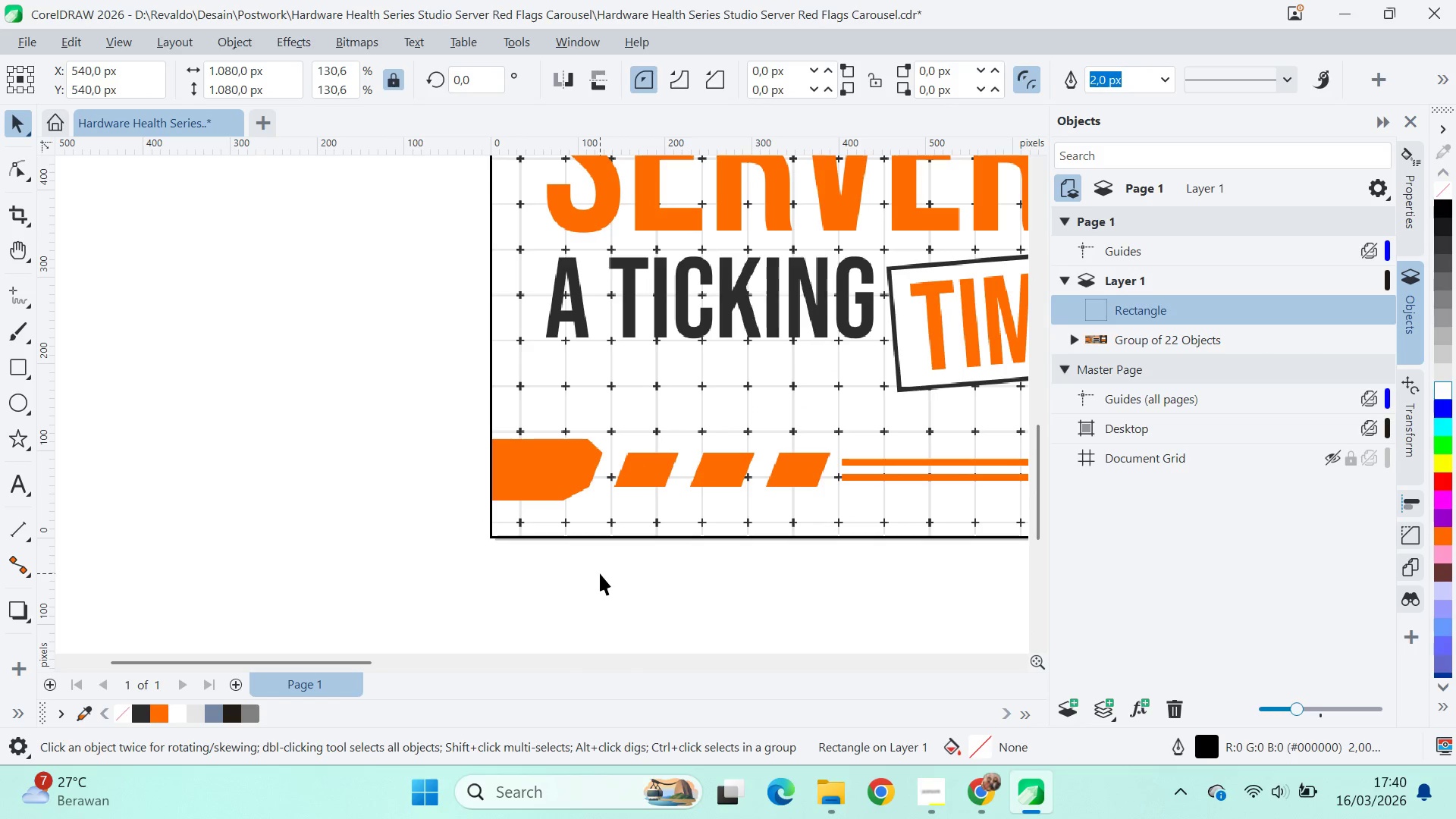 
hold_key(key=ShiftLeft, duration=0.69)
 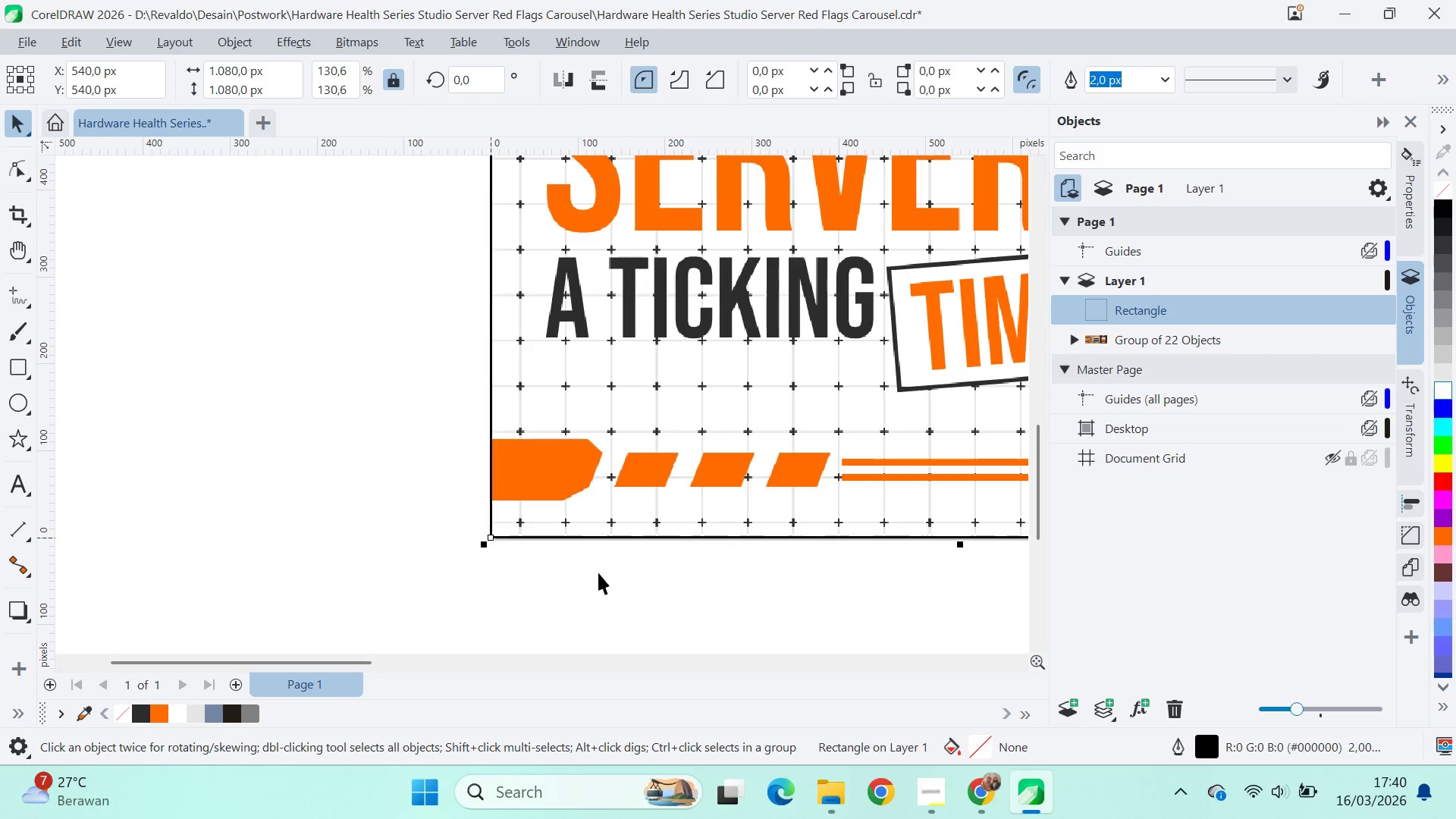 
left_click([600, 573])
 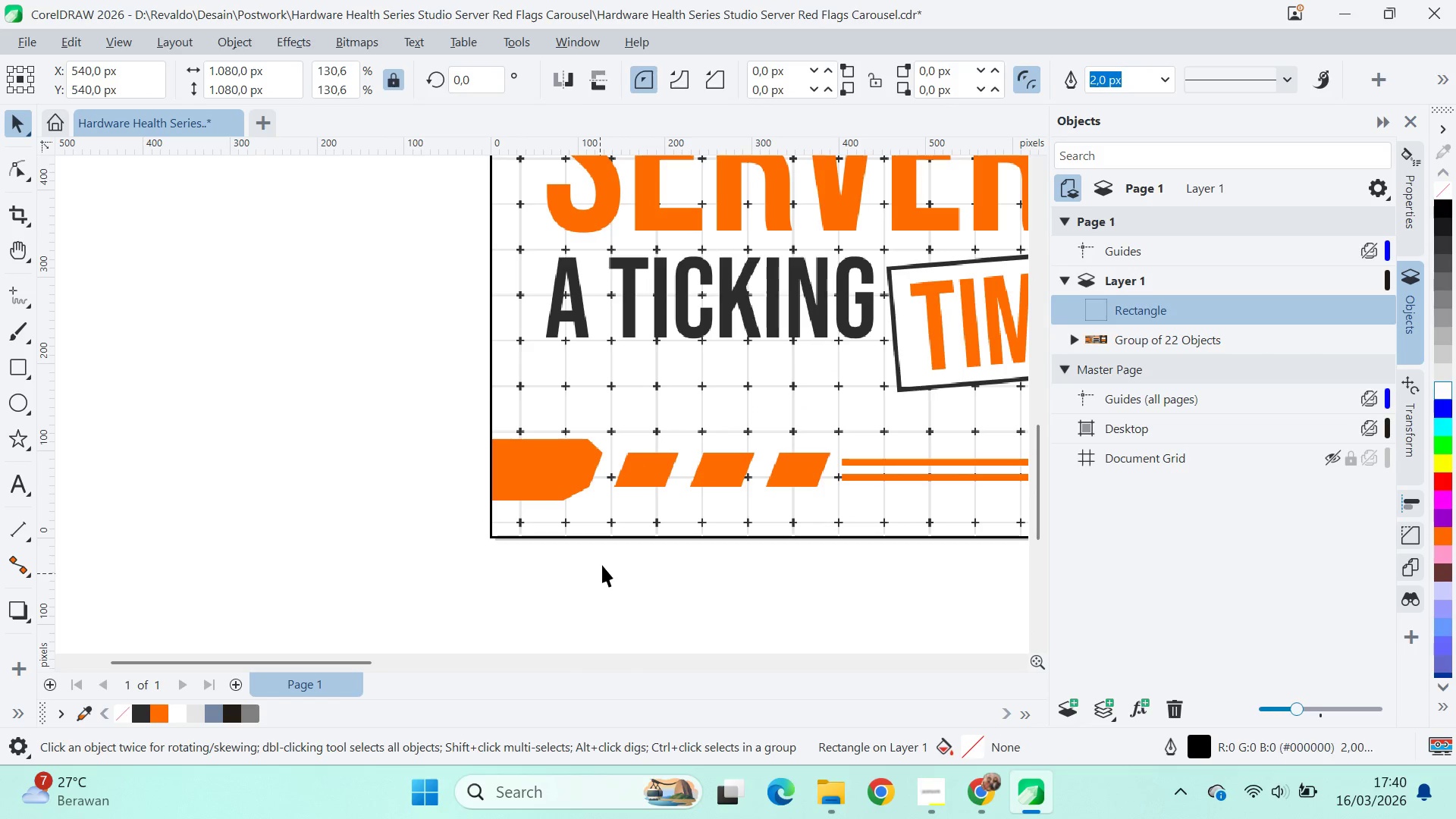 
scroll: coordinate [617, 554], scroll_direction: down, amount: 7.0
 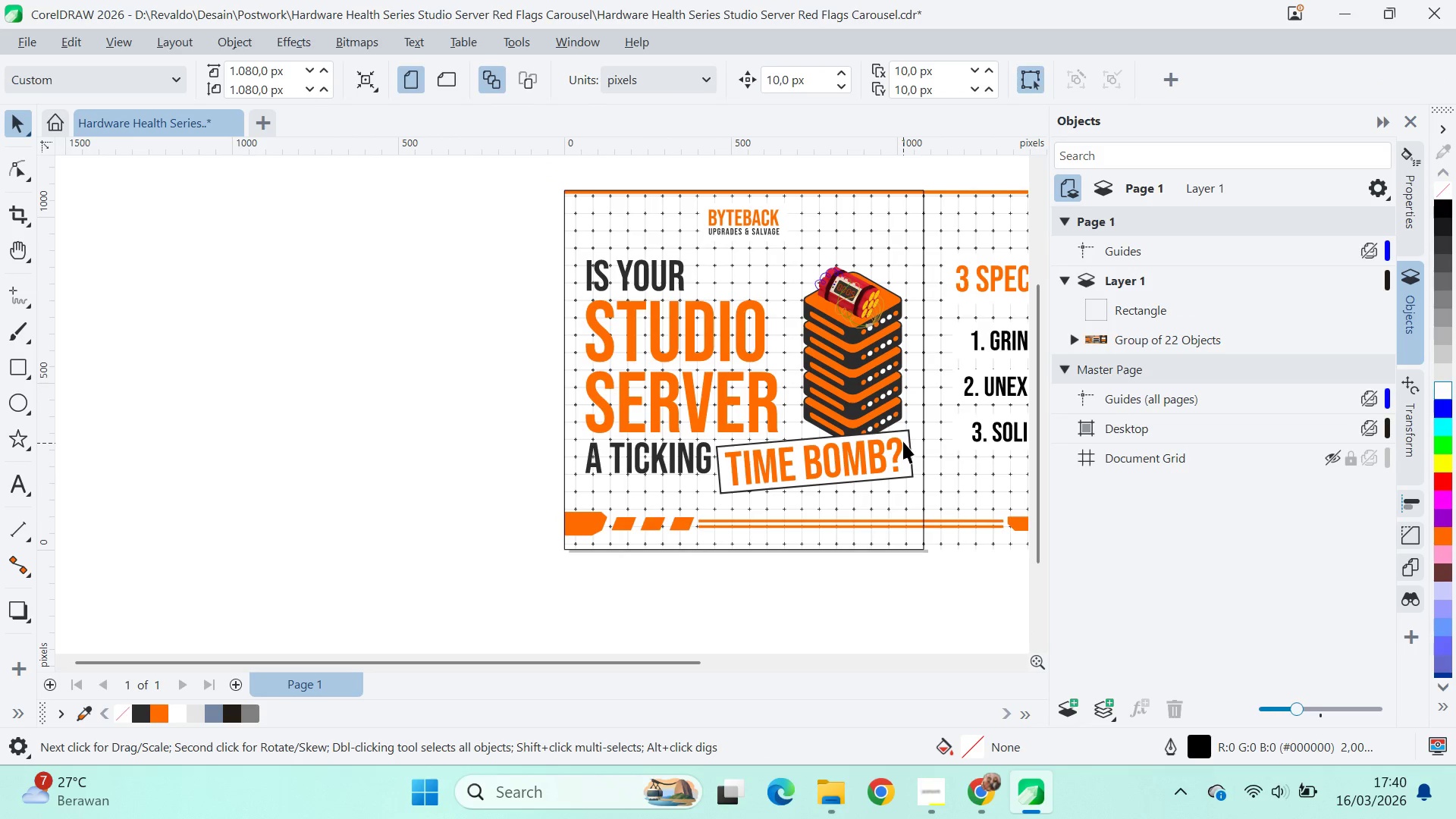 
type(qv)
 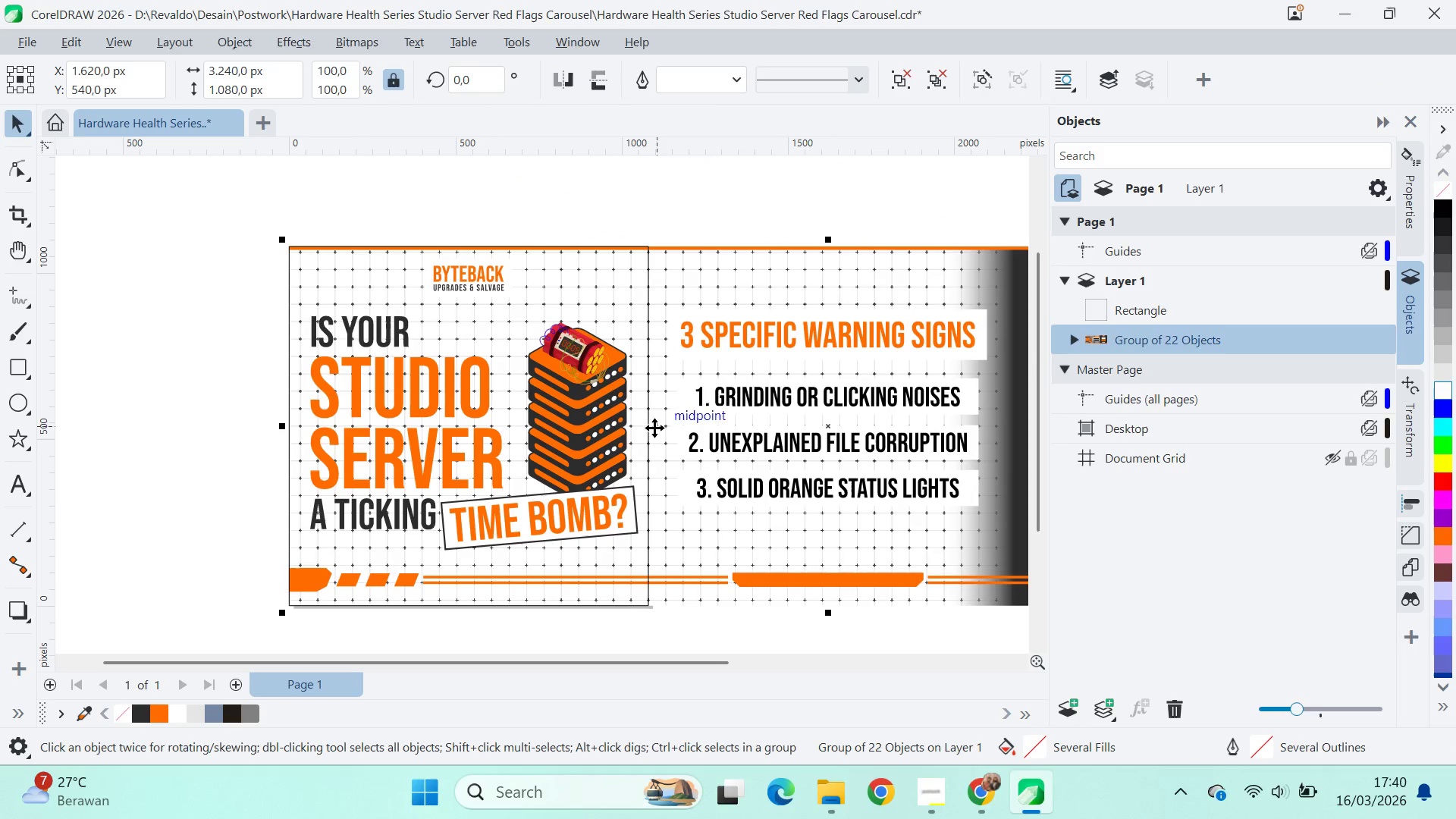 
left_click_drag(start_coordinate=[926, 434], to_coordinate=[651, 490])
 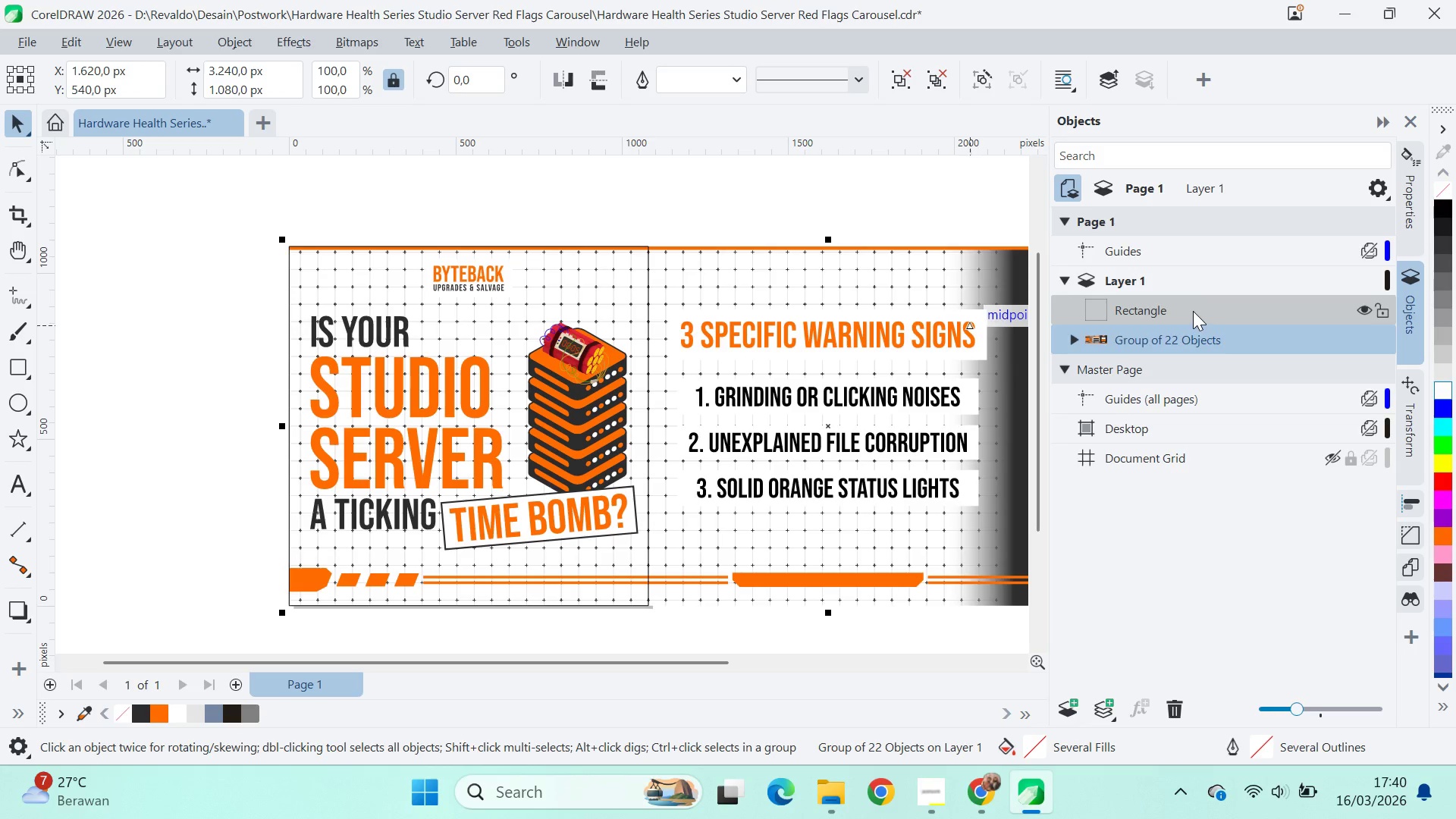 
hold_key(key=ShiftLeft, duration=0.59)
left_click([798, 424])
 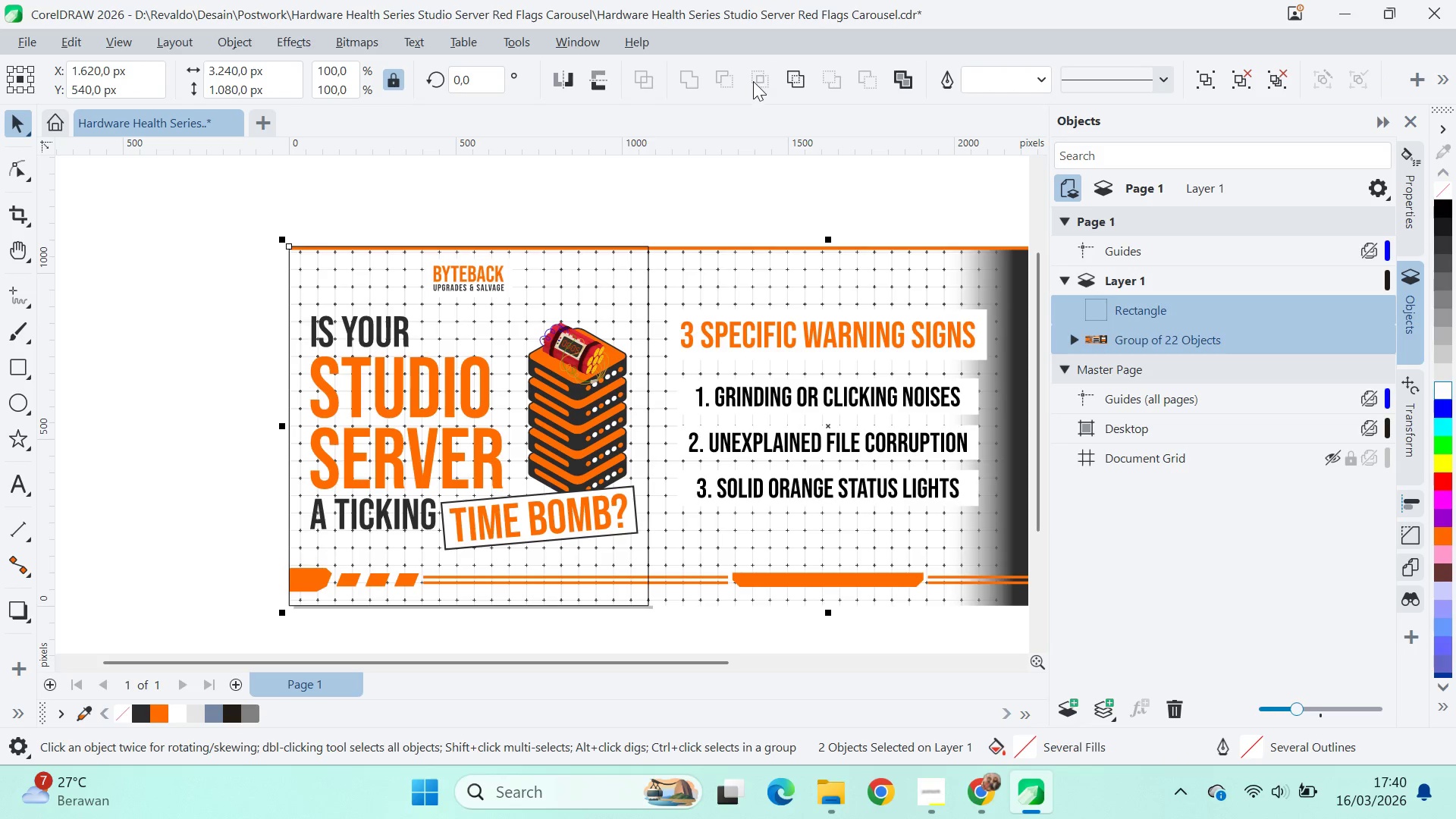 
triple_click([754, 77])
 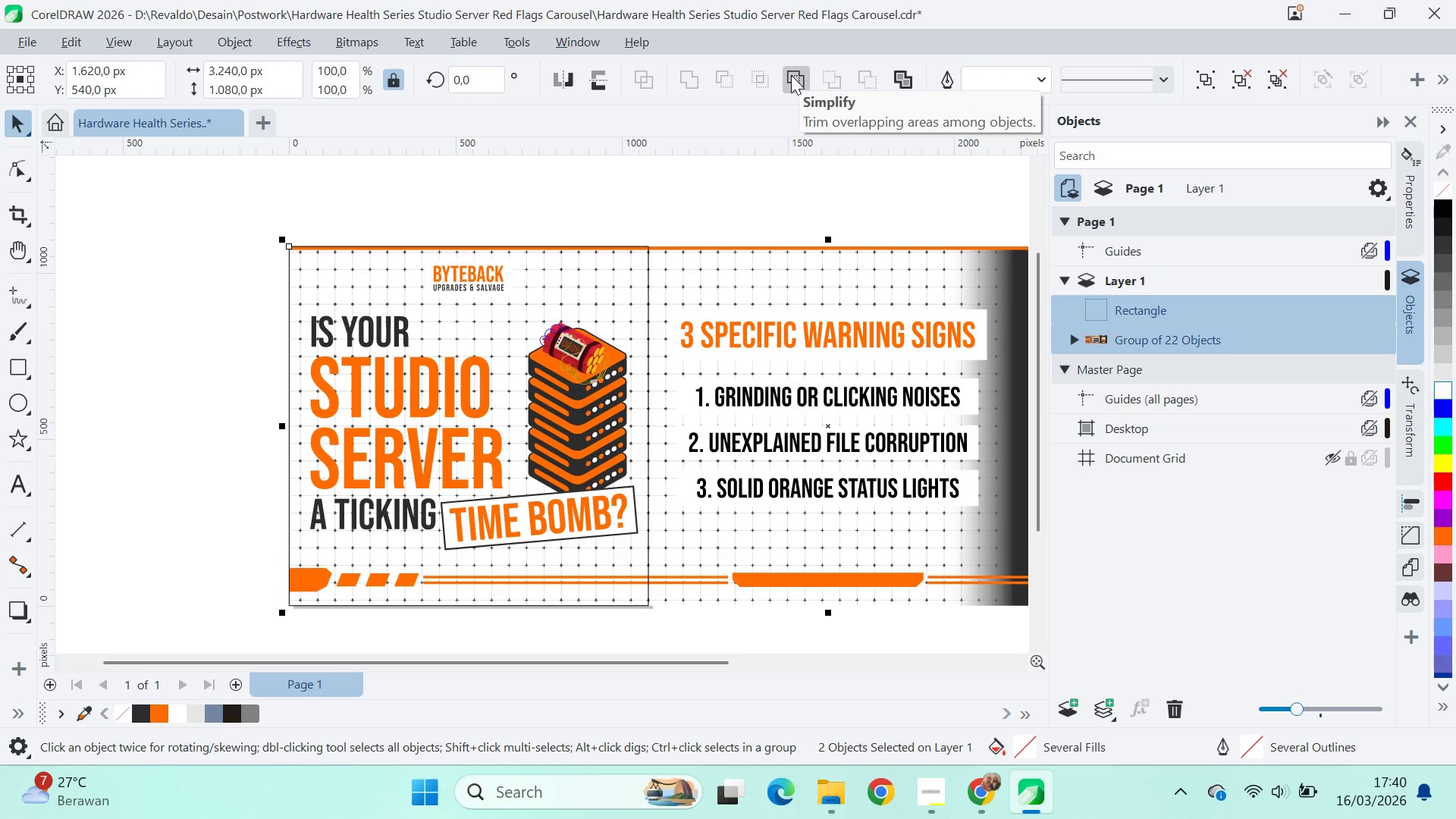 
left_click([791, 75])
 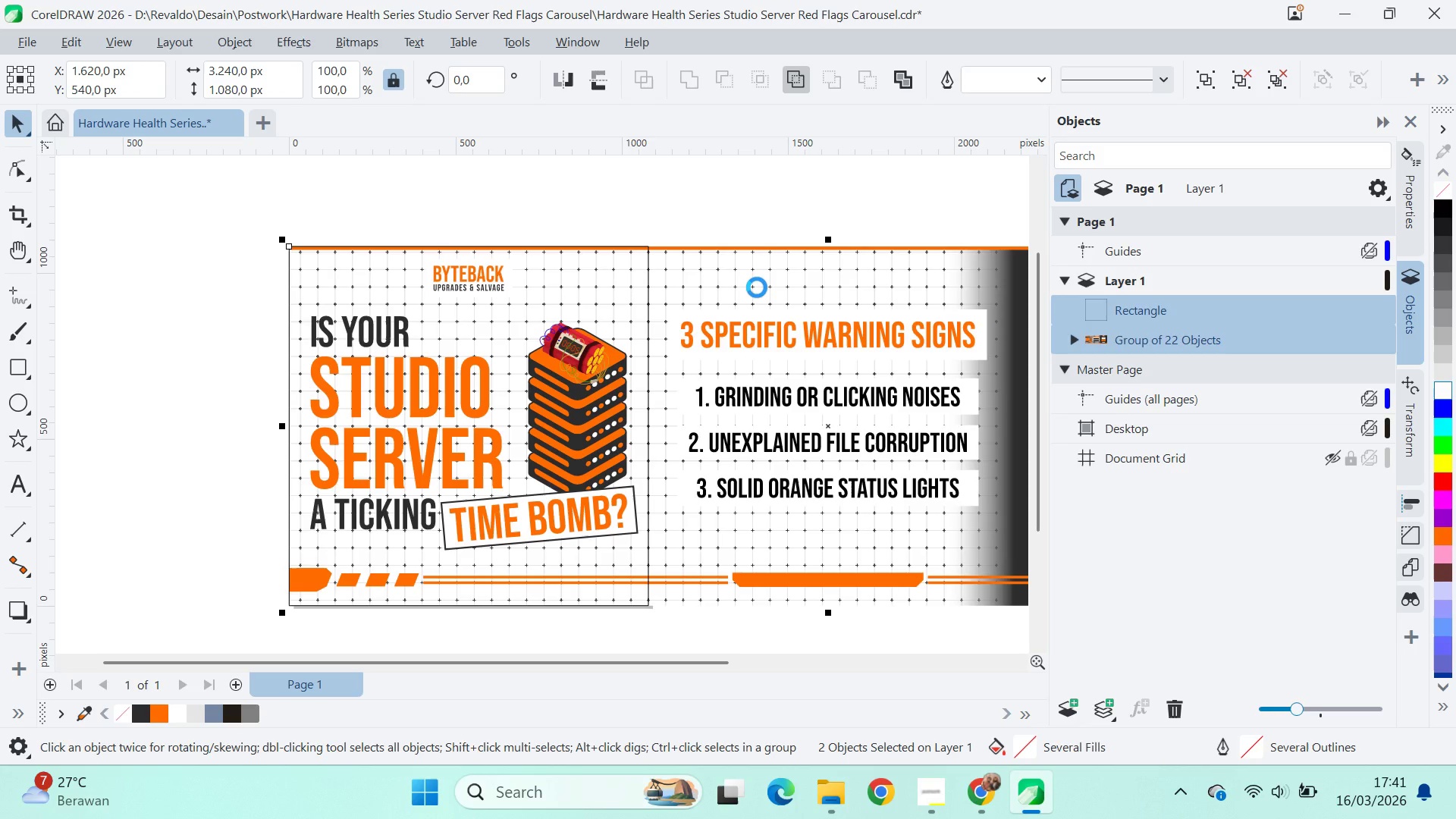 
wait(44.84)
 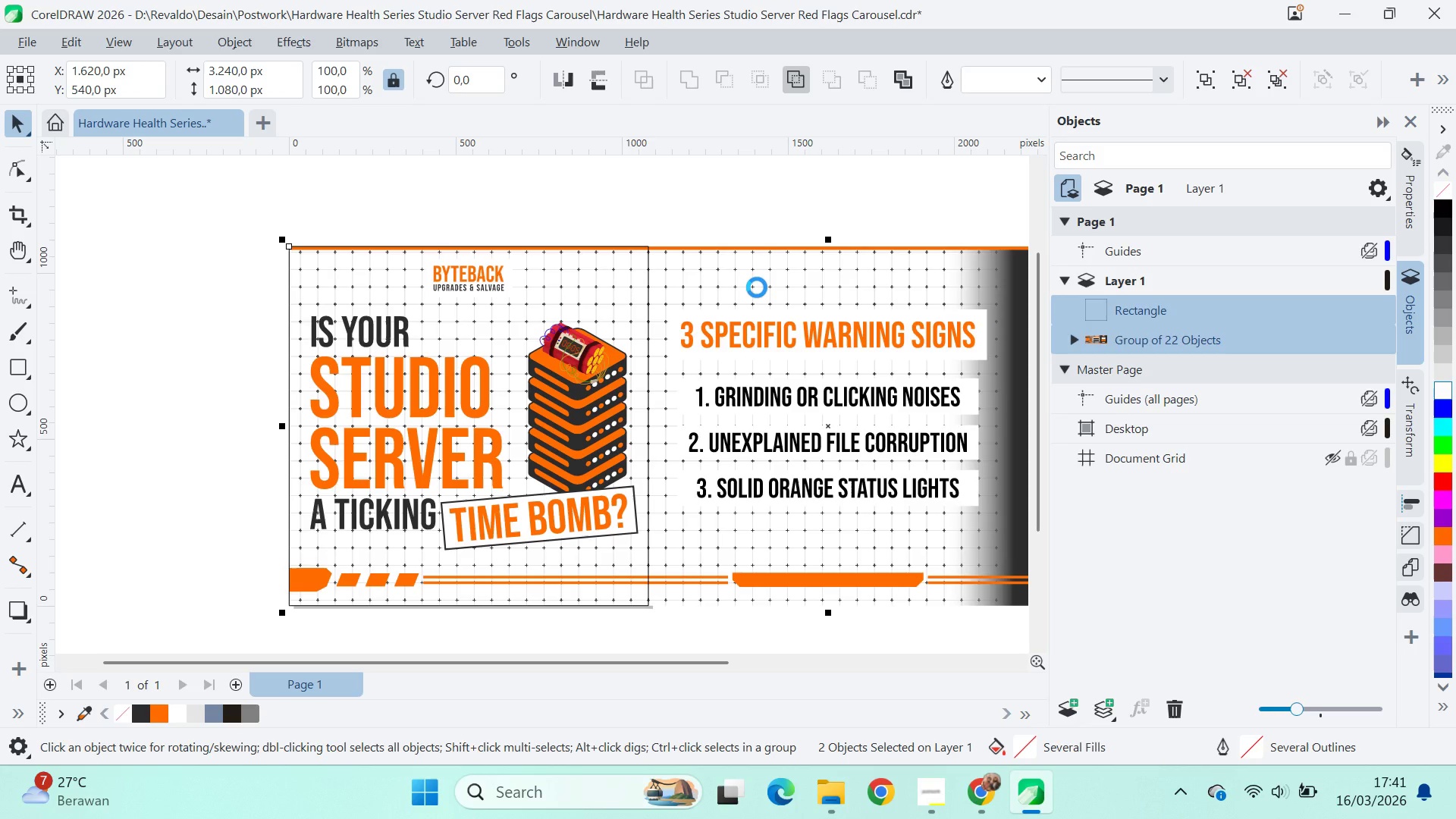 
scroll: coordinate [768, 425], scroll_direction: down, amount: 6.0
 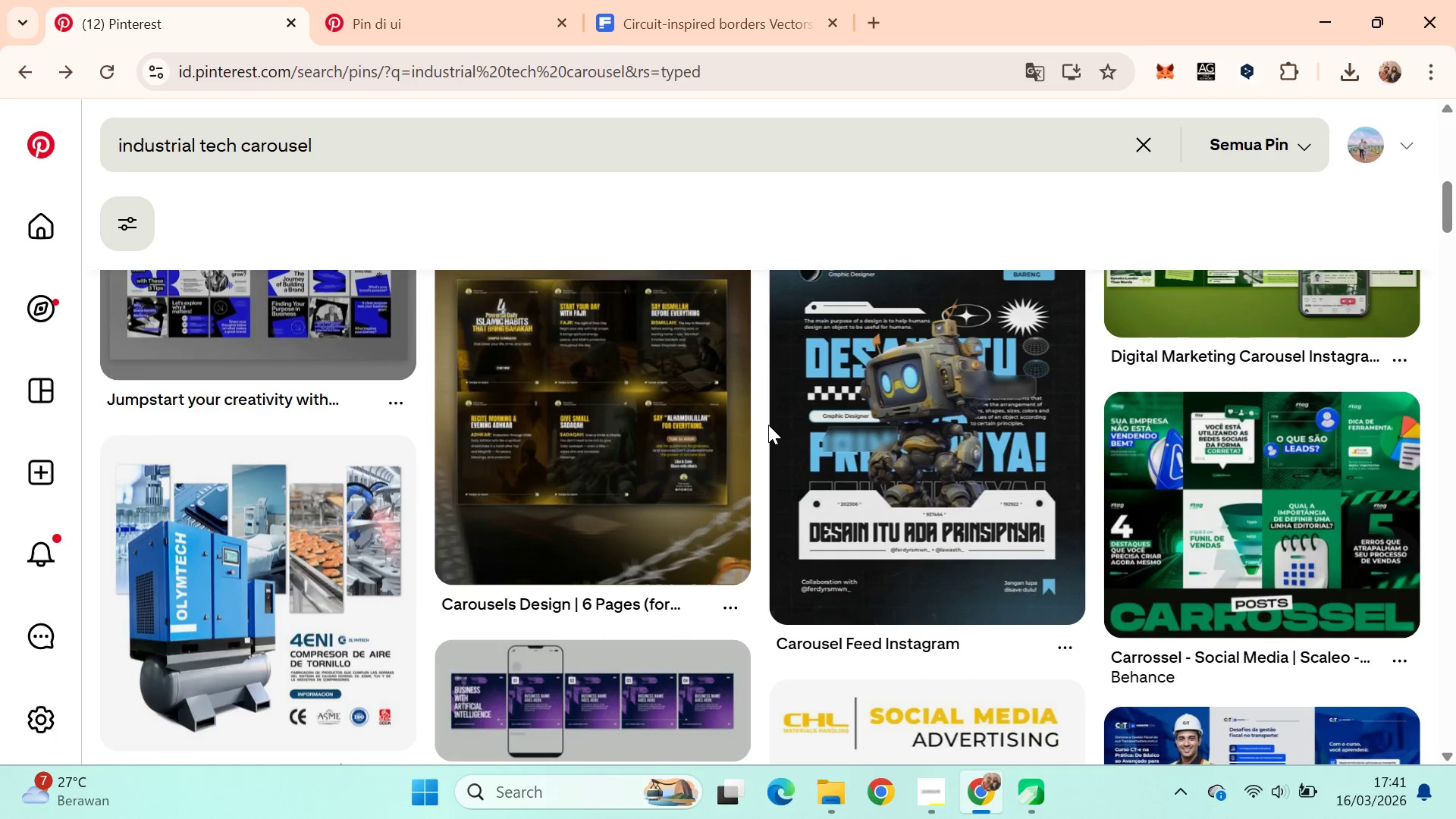 
scroll: coordinate [768, 425], scroll_direction: up, amount: 15.0
 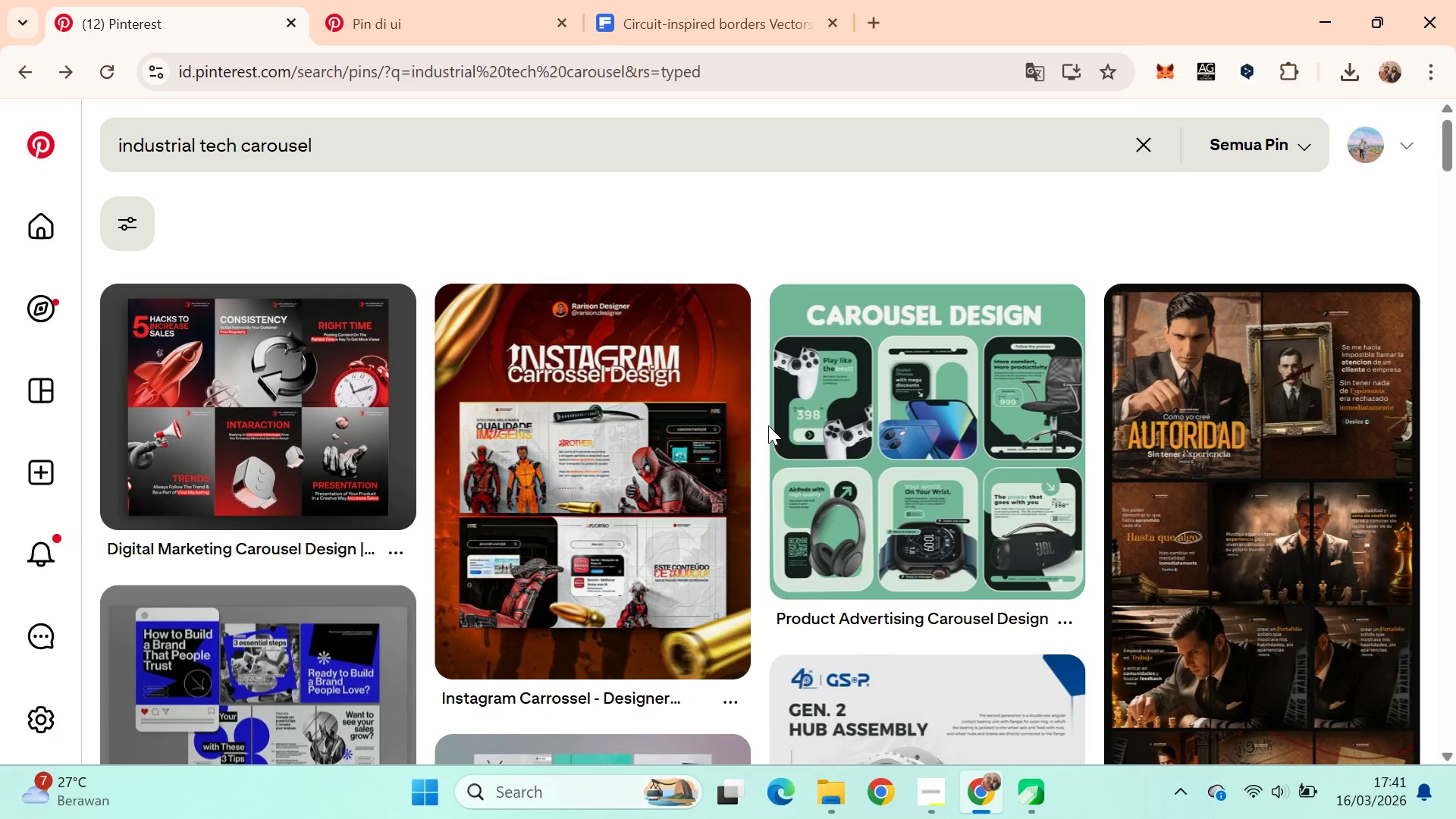 
key(Alt+Tab)
 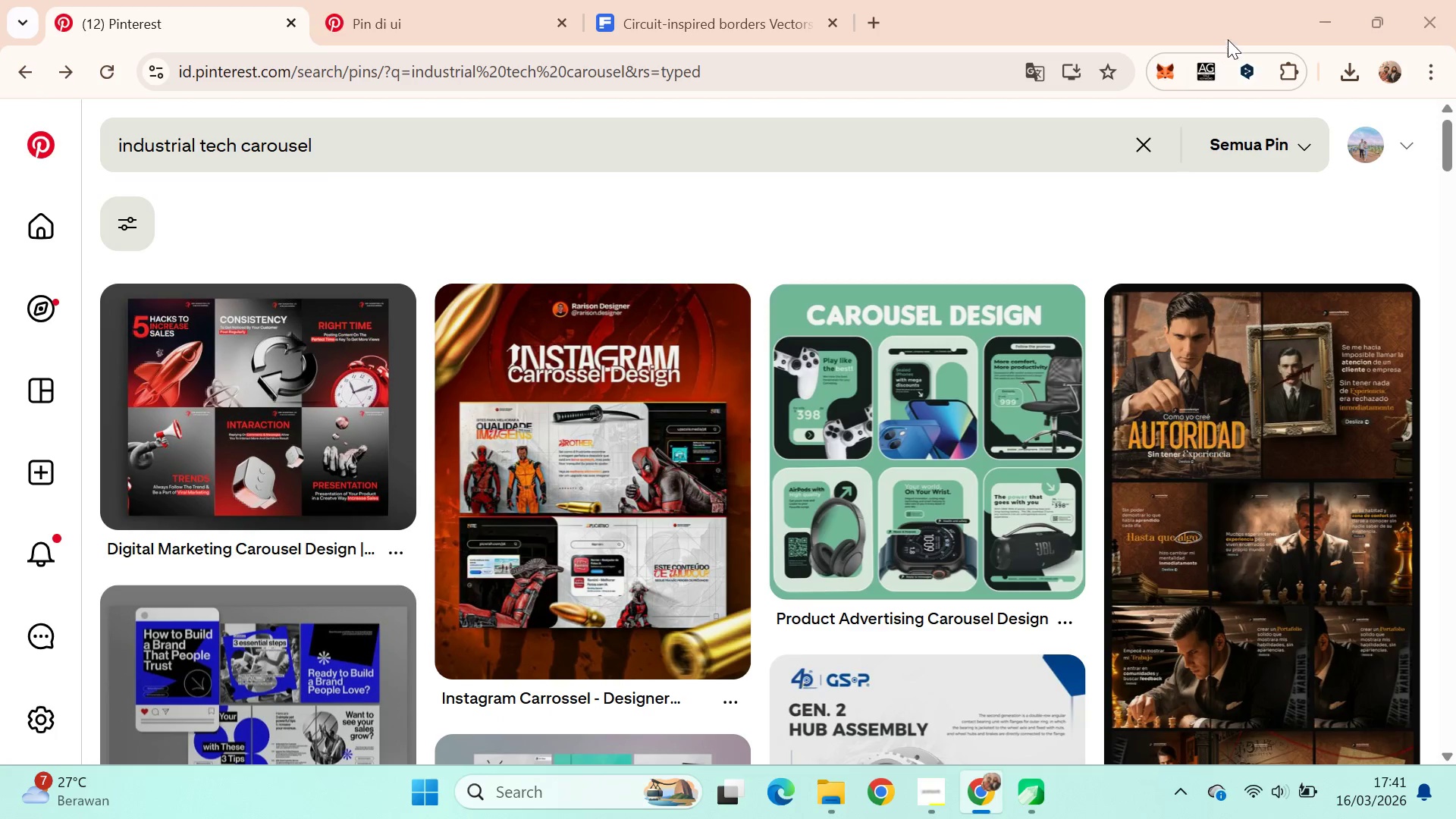 
left_click([1310, 16])
 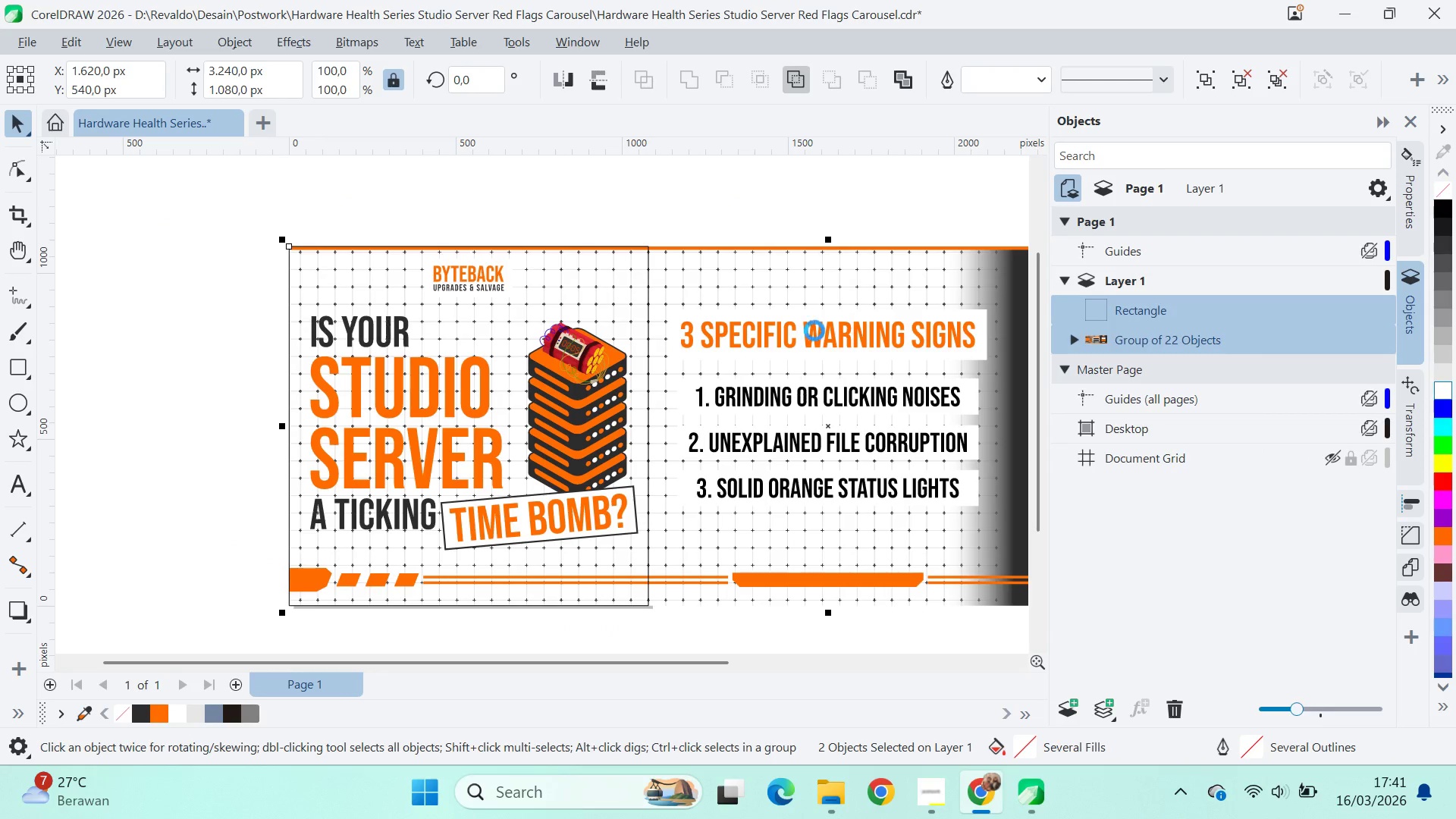 
left_click([855, 207])